 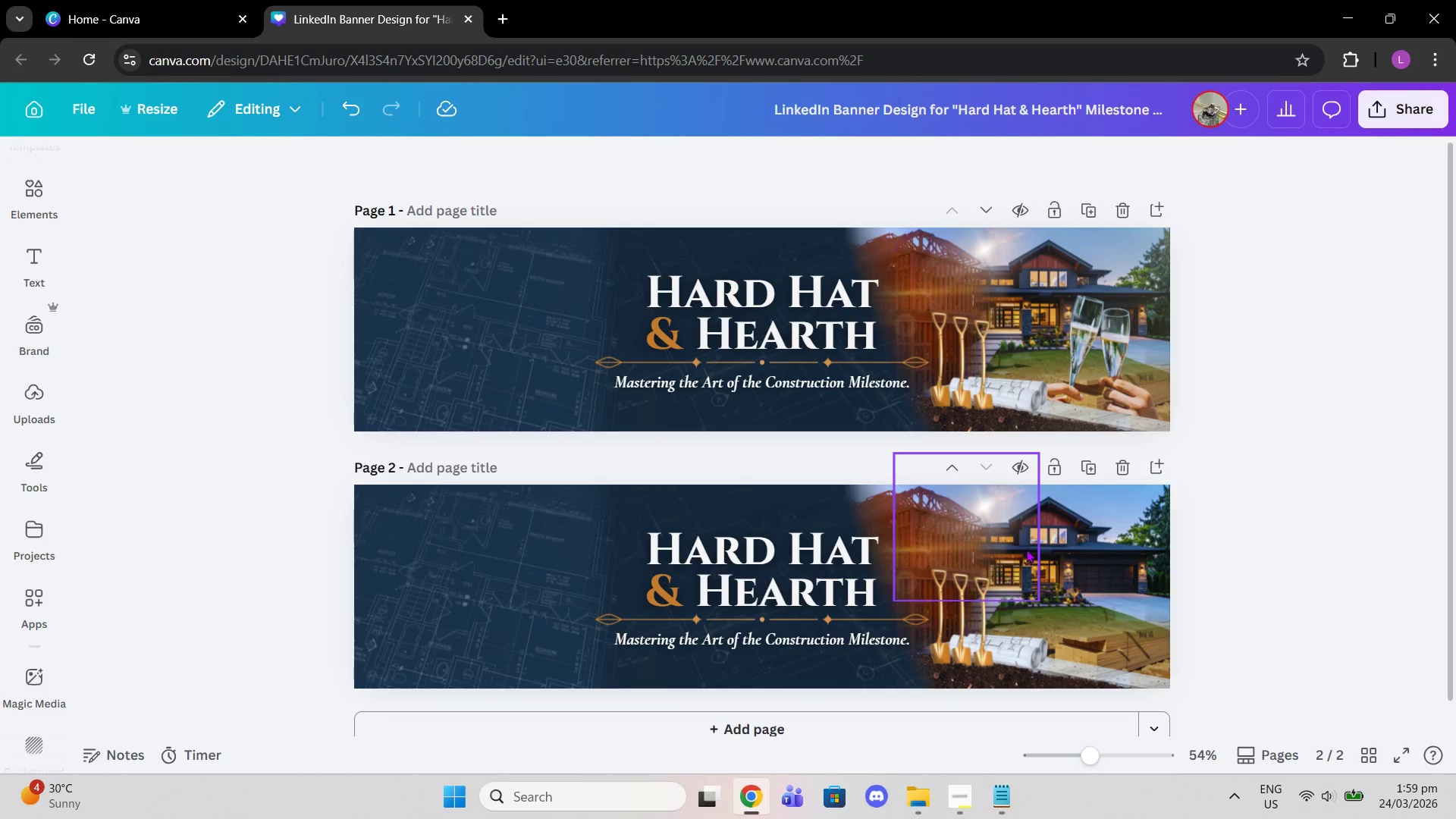 
scroll: coordinate [1026, 549], scroll_direction: down, amount: 1.0
 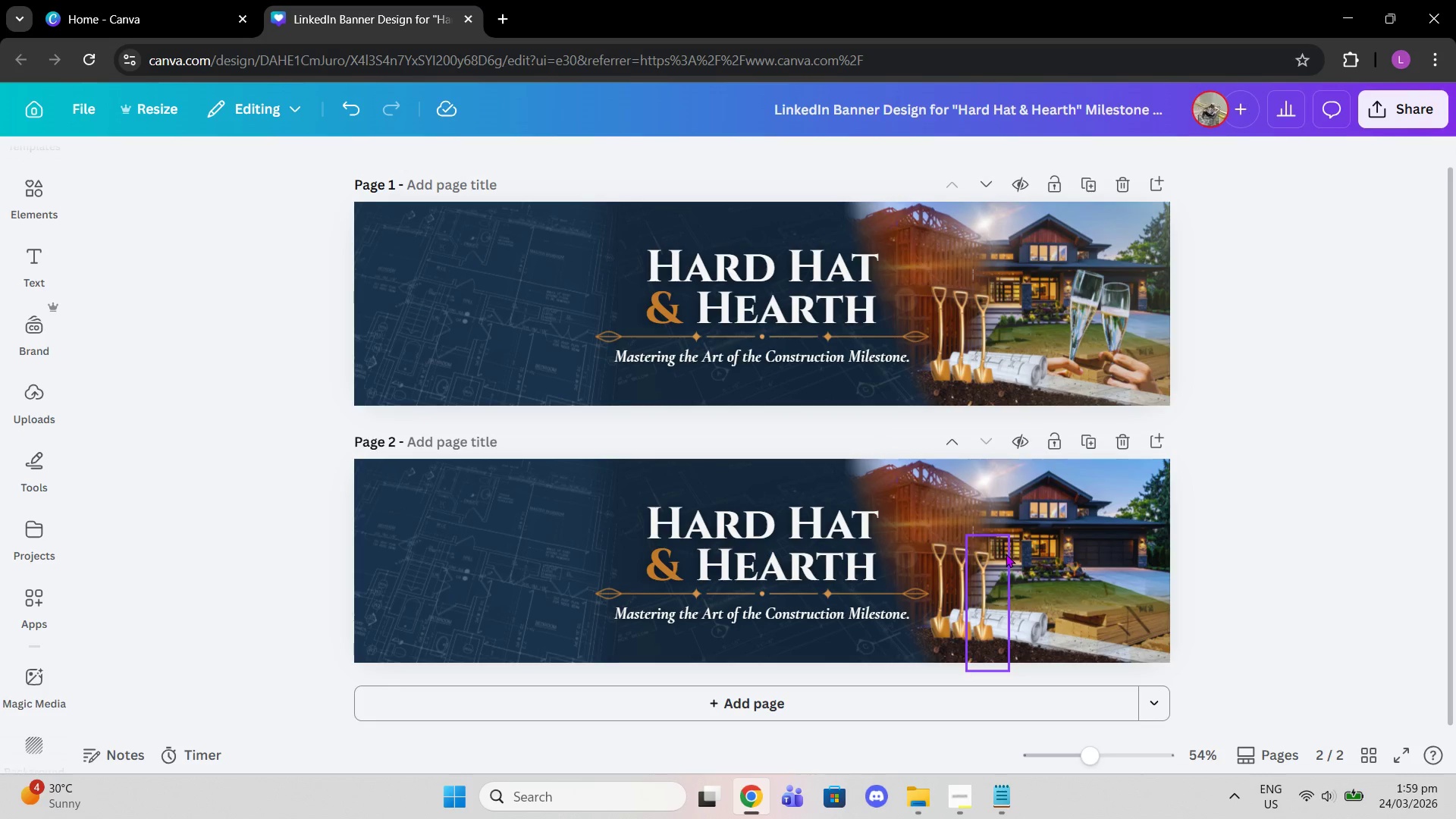 
left_click_drag(start_coordinate=[1006, 554], to_coordinate=[971, 545])
 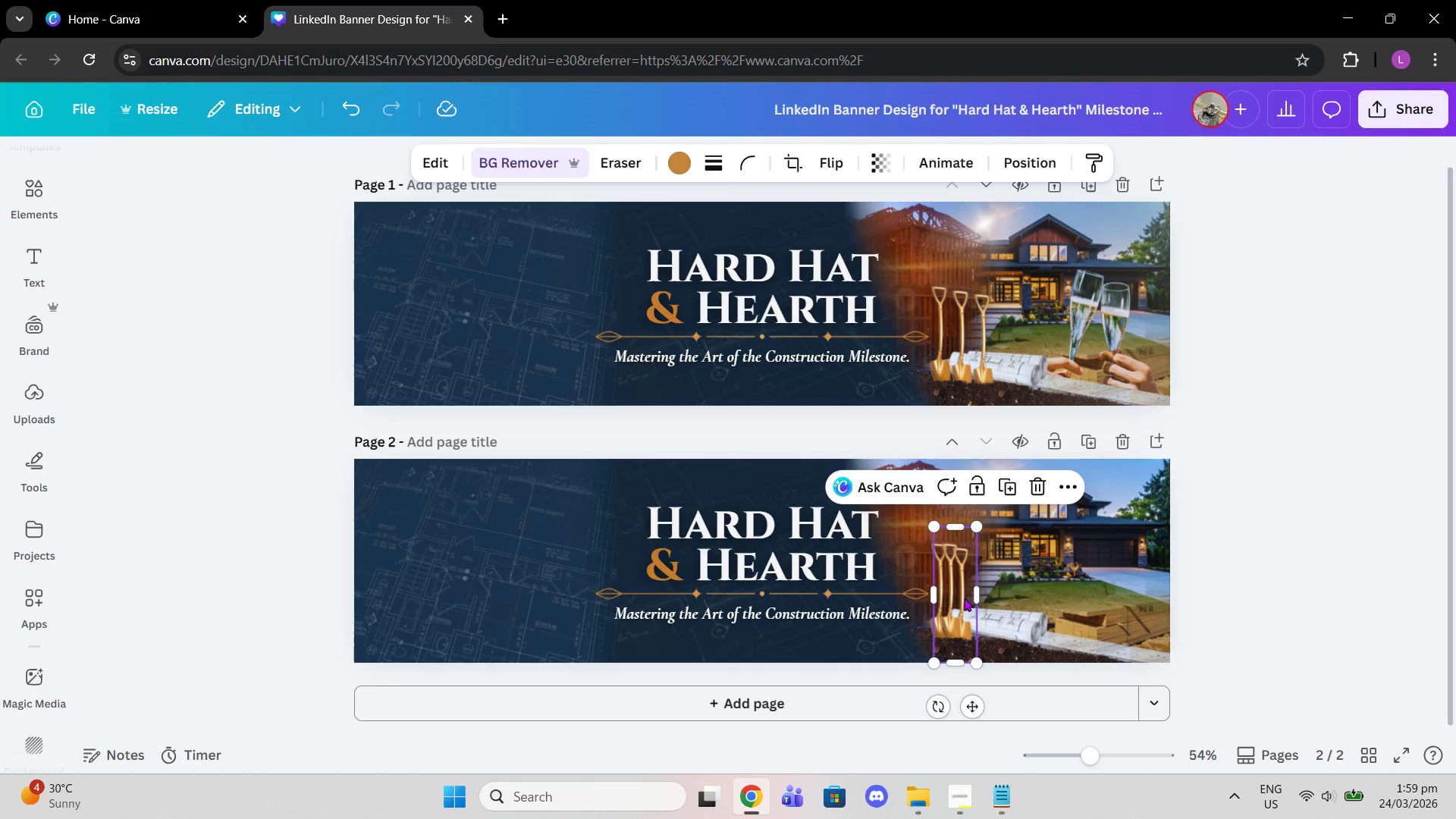 
left_click_drag(start_coordinate=[943, 597], to_coordinate=[974, 608])
 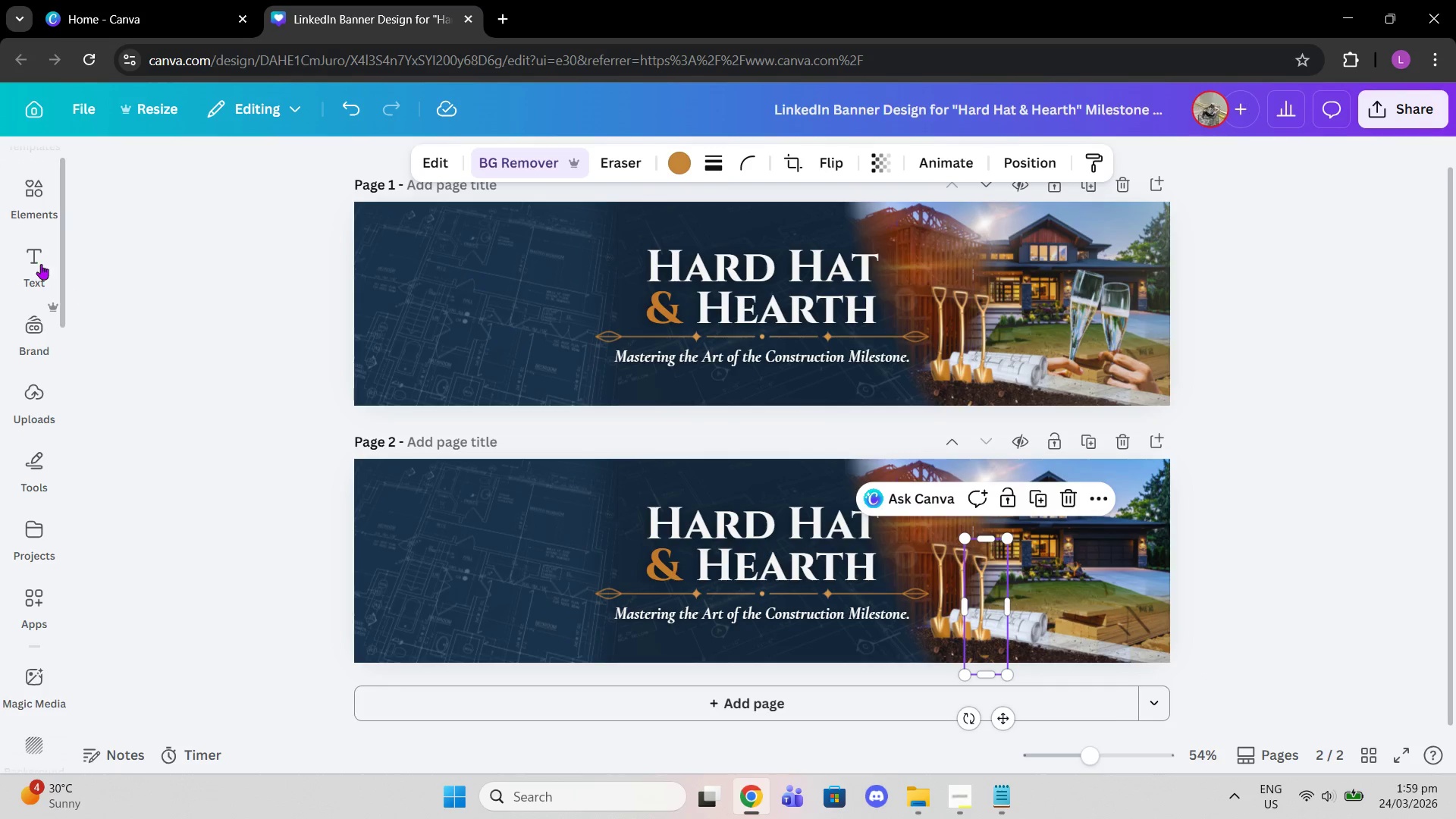 
left_click([9, 192])
 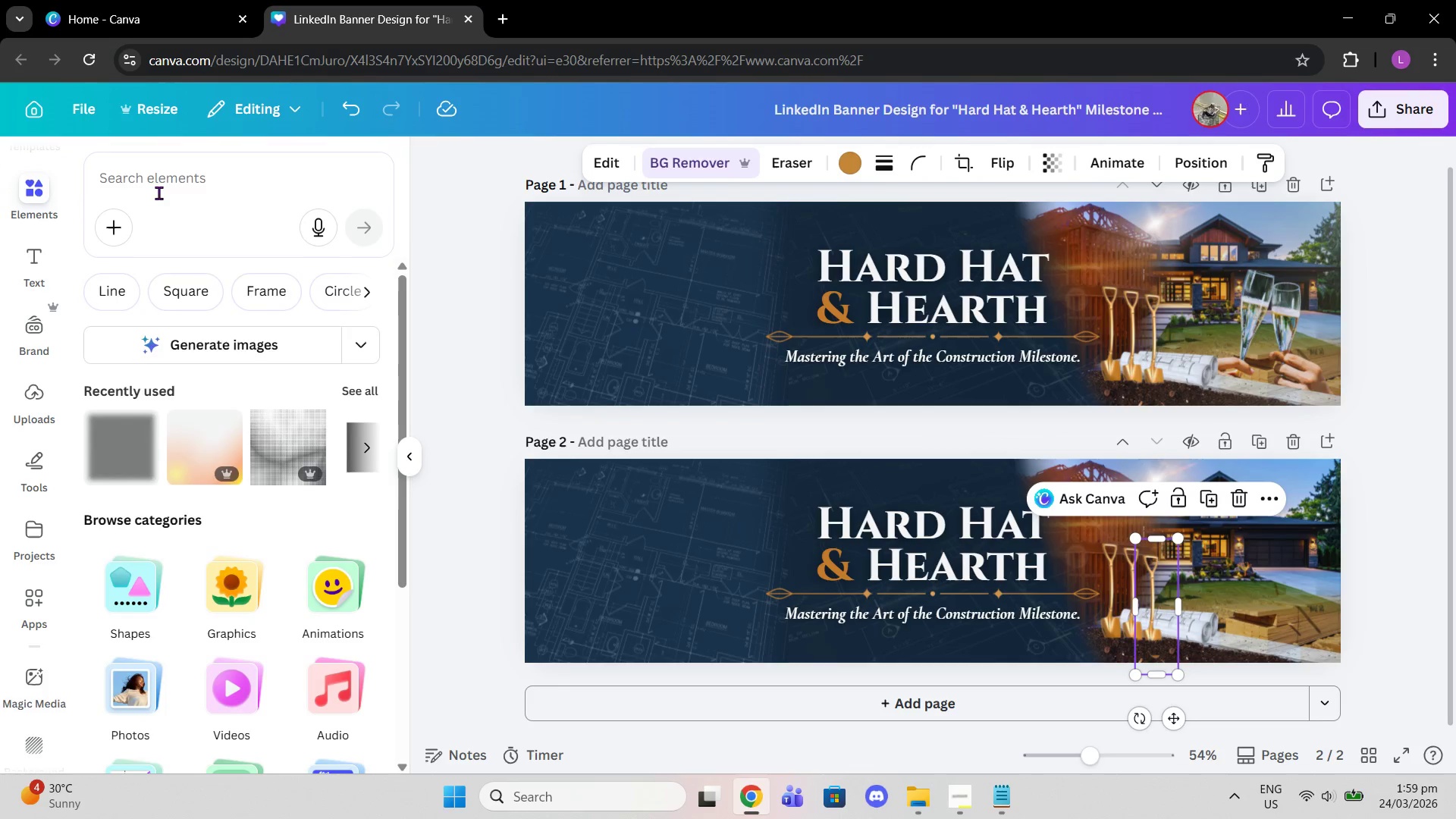 
left_click([175, 195])
 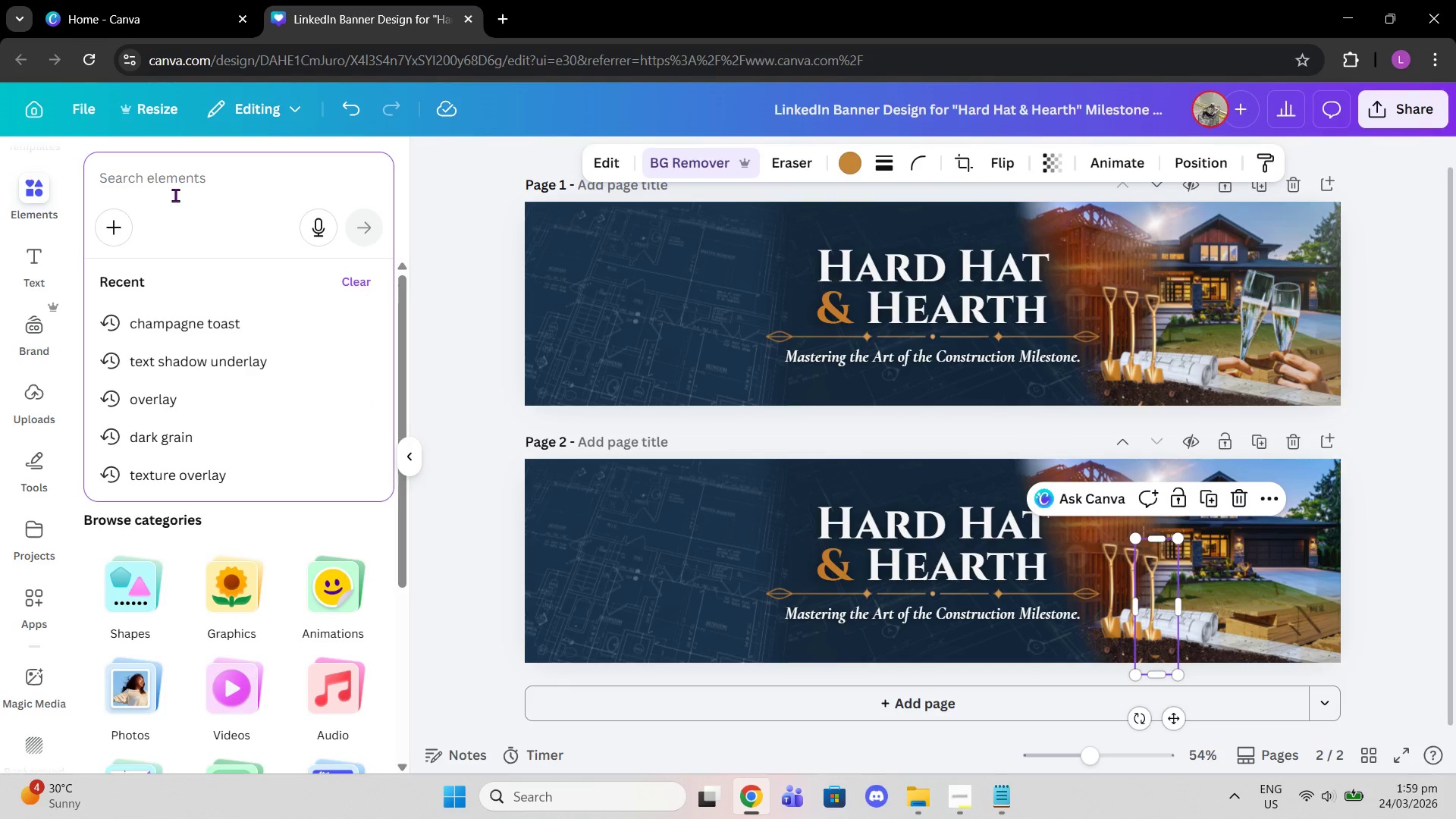 
type(champgane hands toasting)
 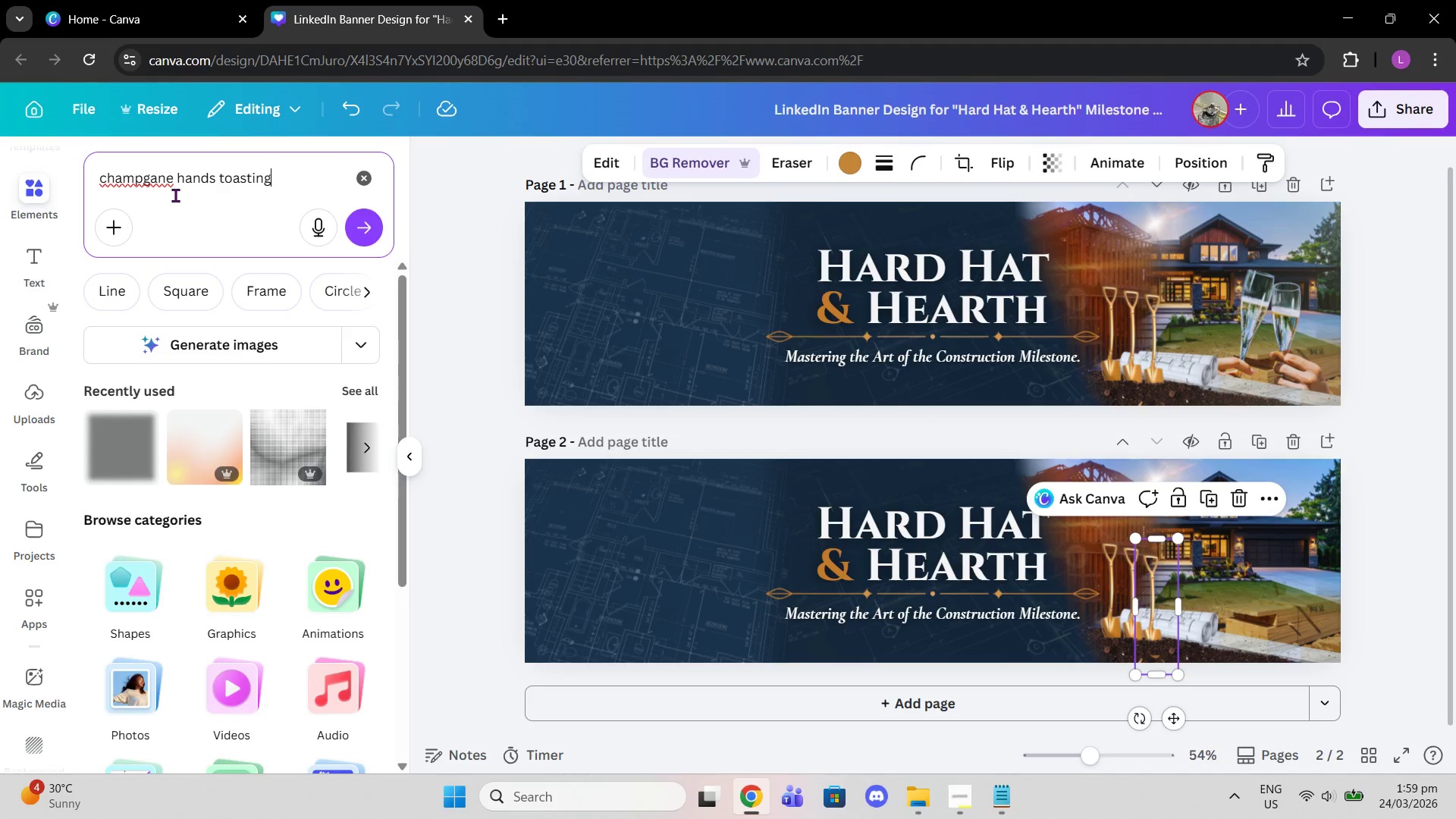 
key(Enter)
 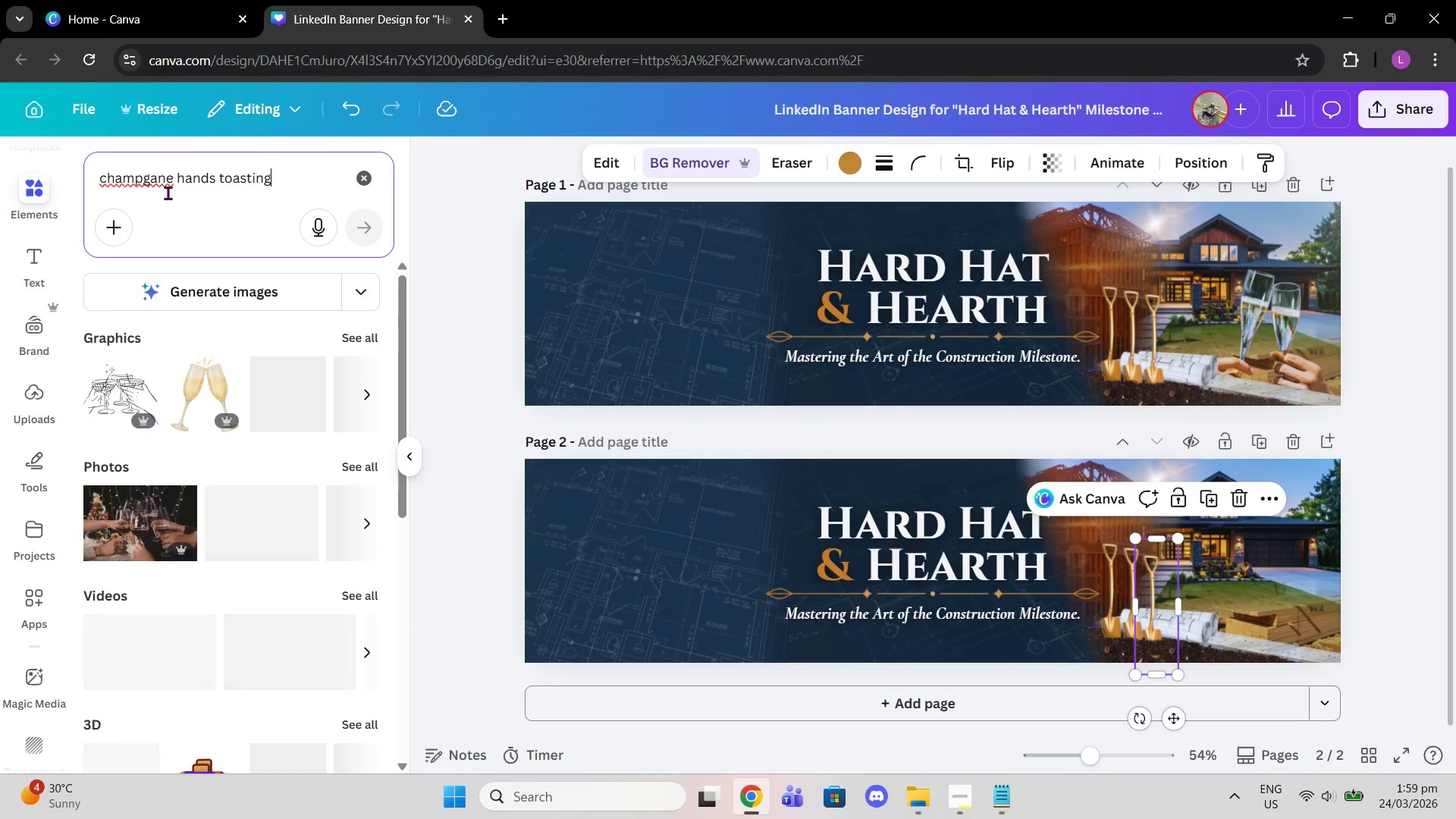 
left_click([160, 190])
 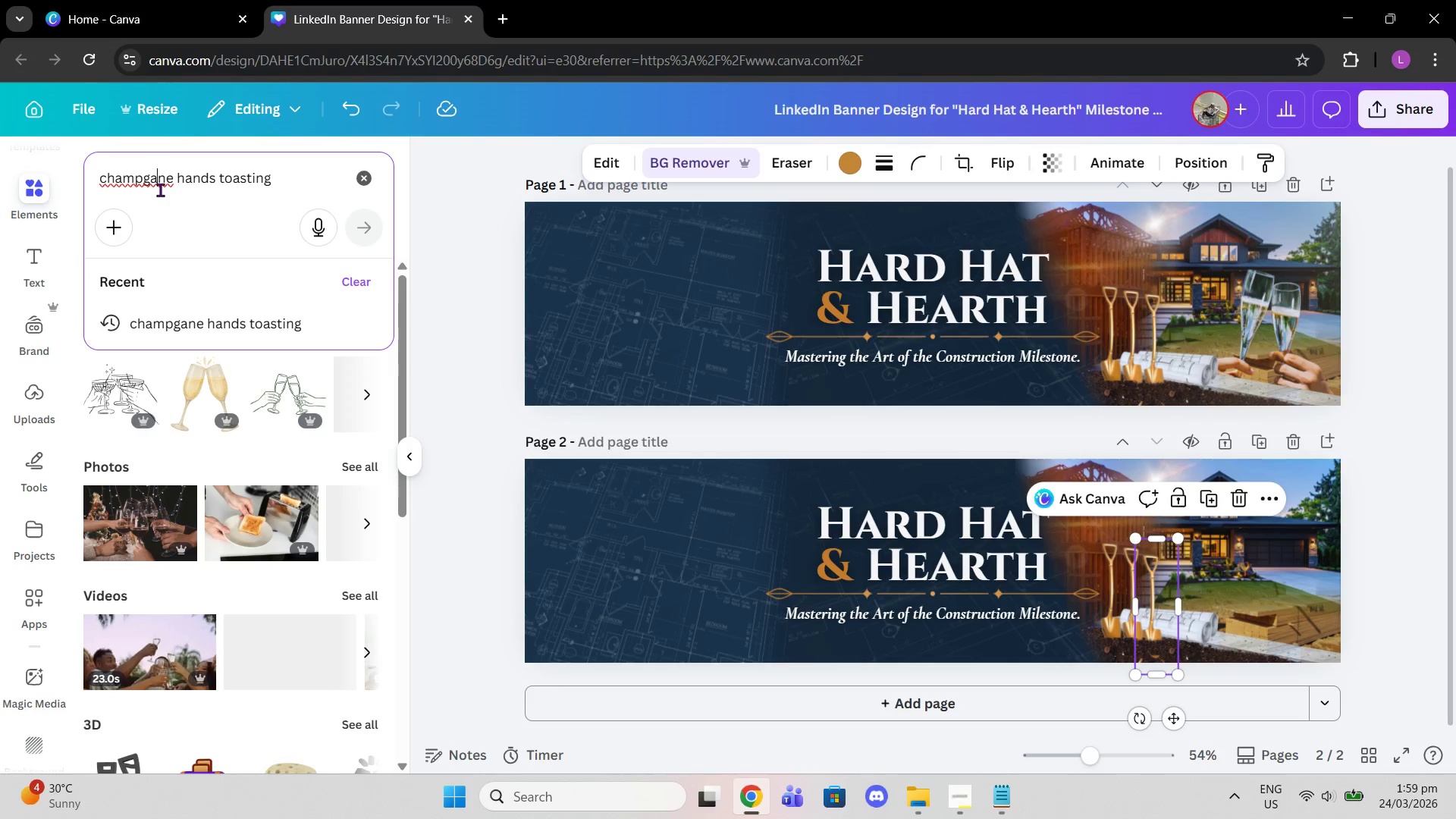 
key(Backspace)
key(Backspace)
type(ag)
 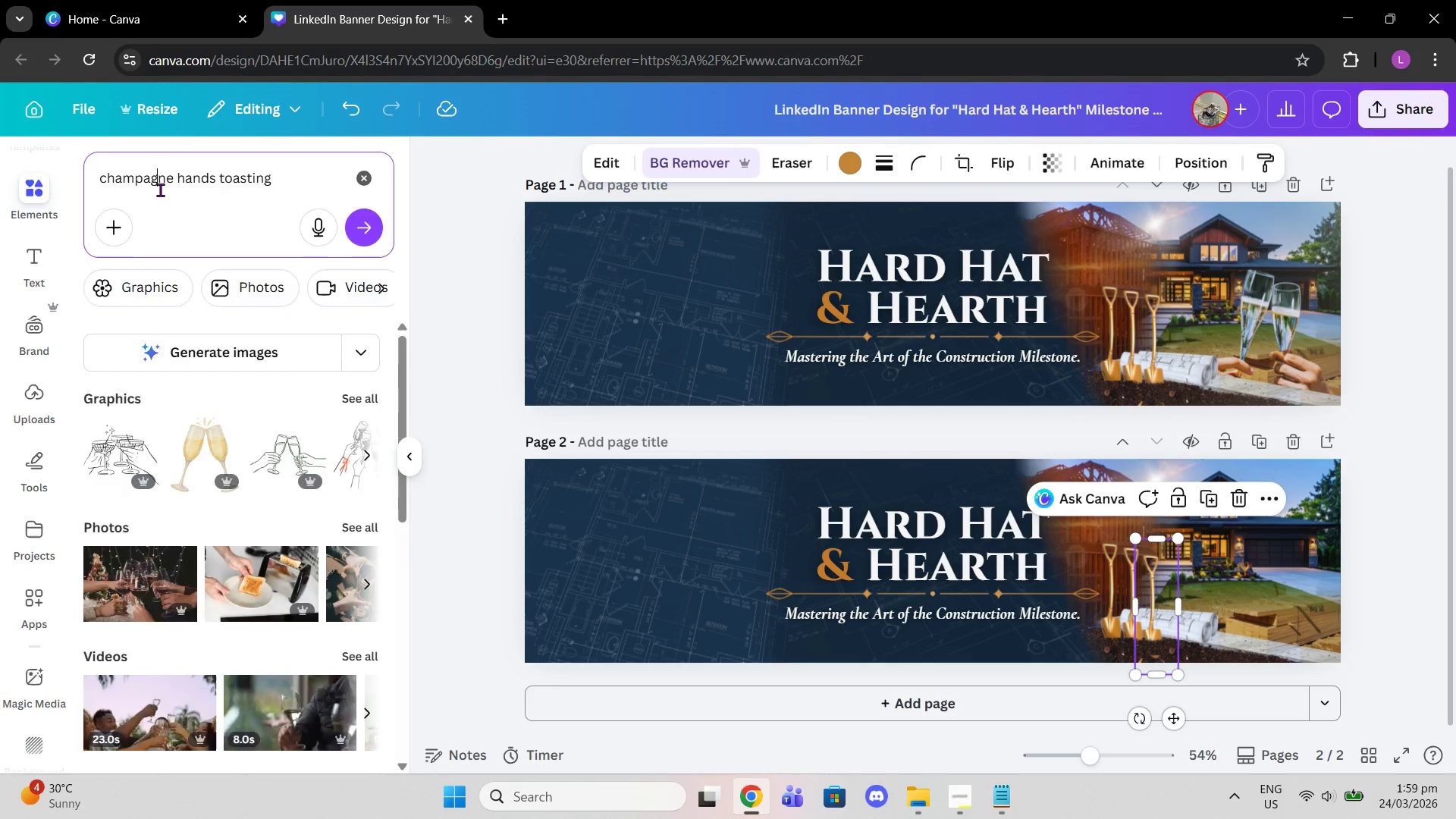 
key(Enter)
 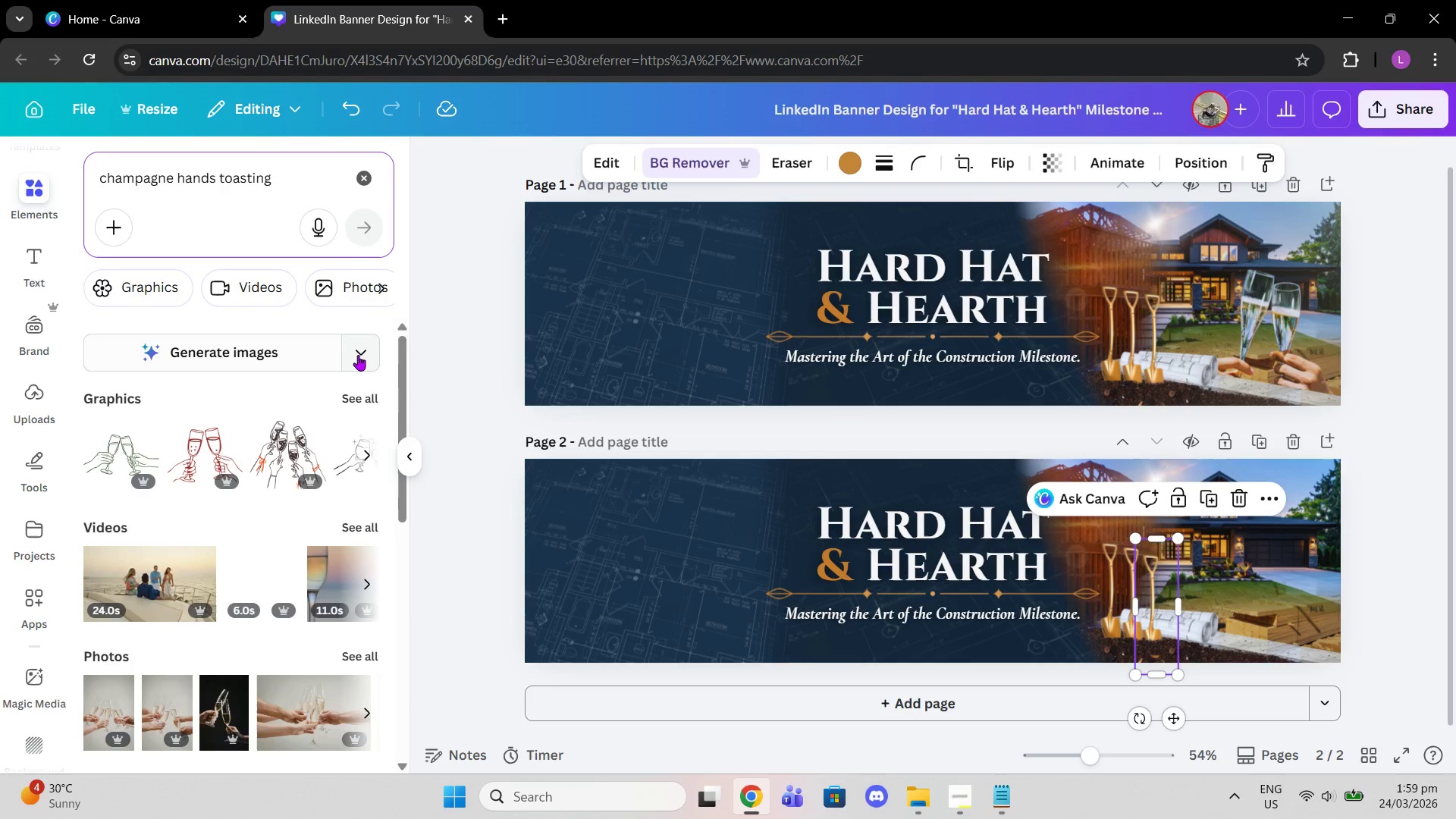 
left_click([374, 392])
 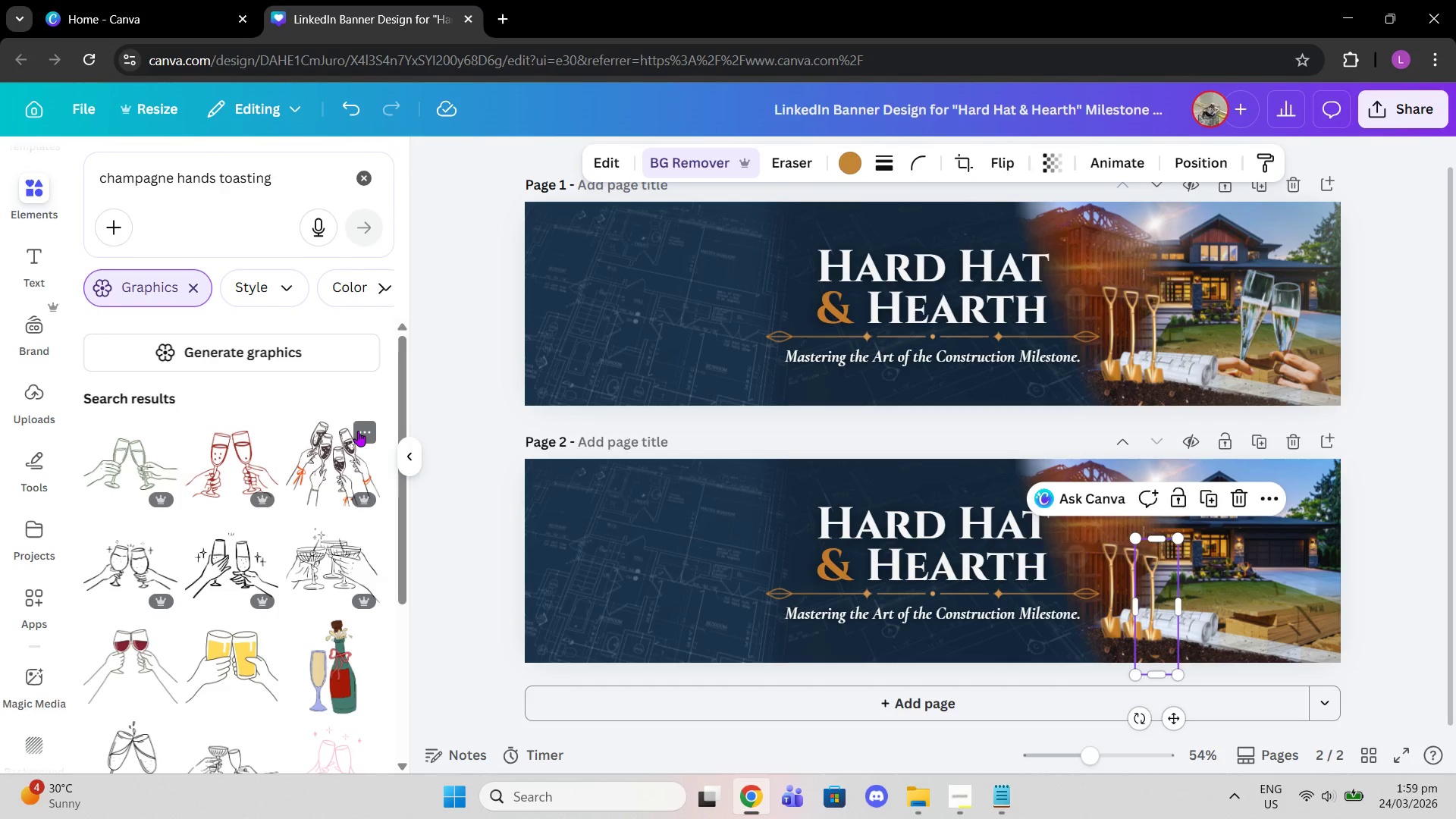 
scroll: coordinate [226, 588], scroll_direction: down, amount: 7.0
 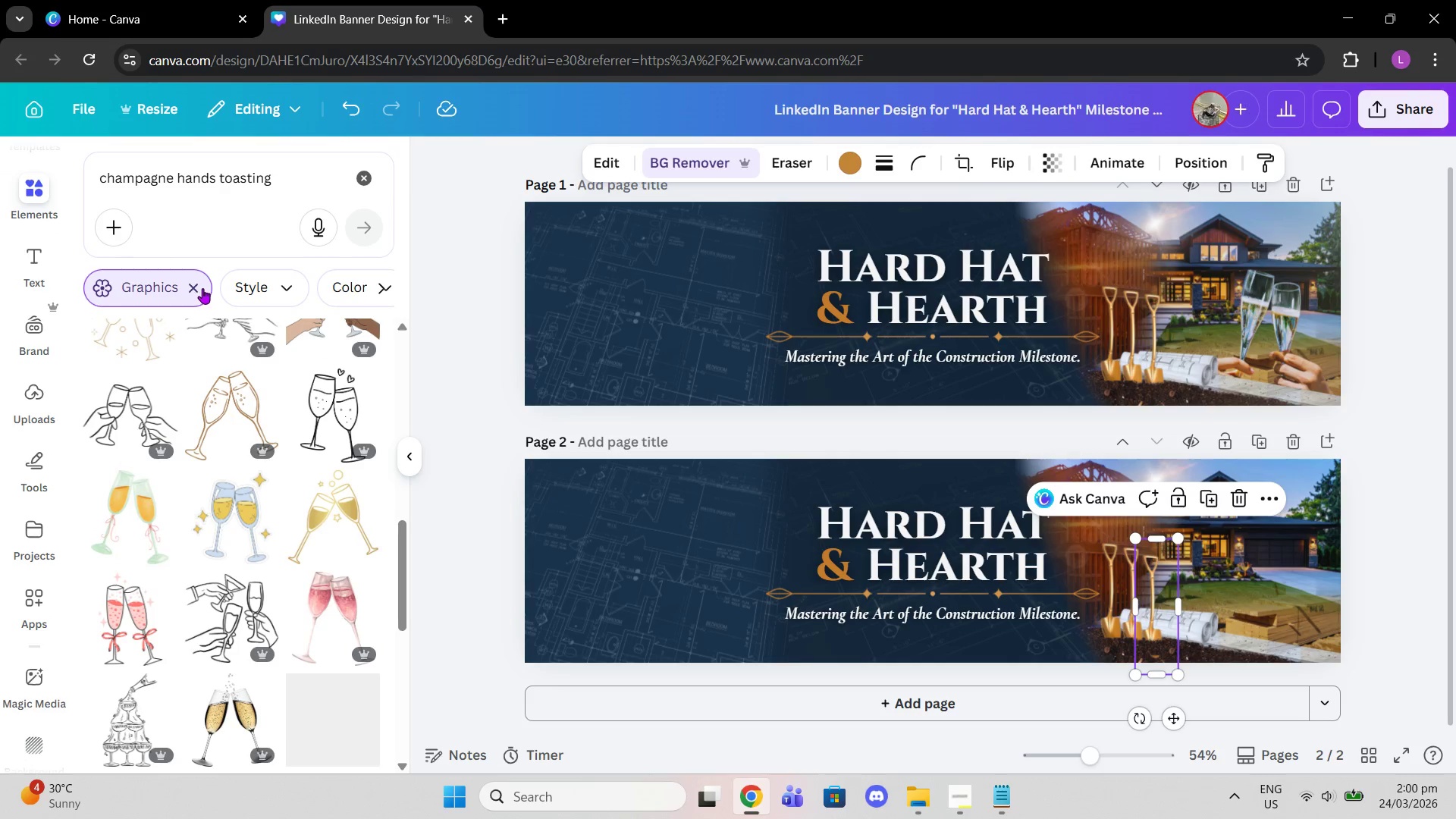 
left_click([199, 285])
 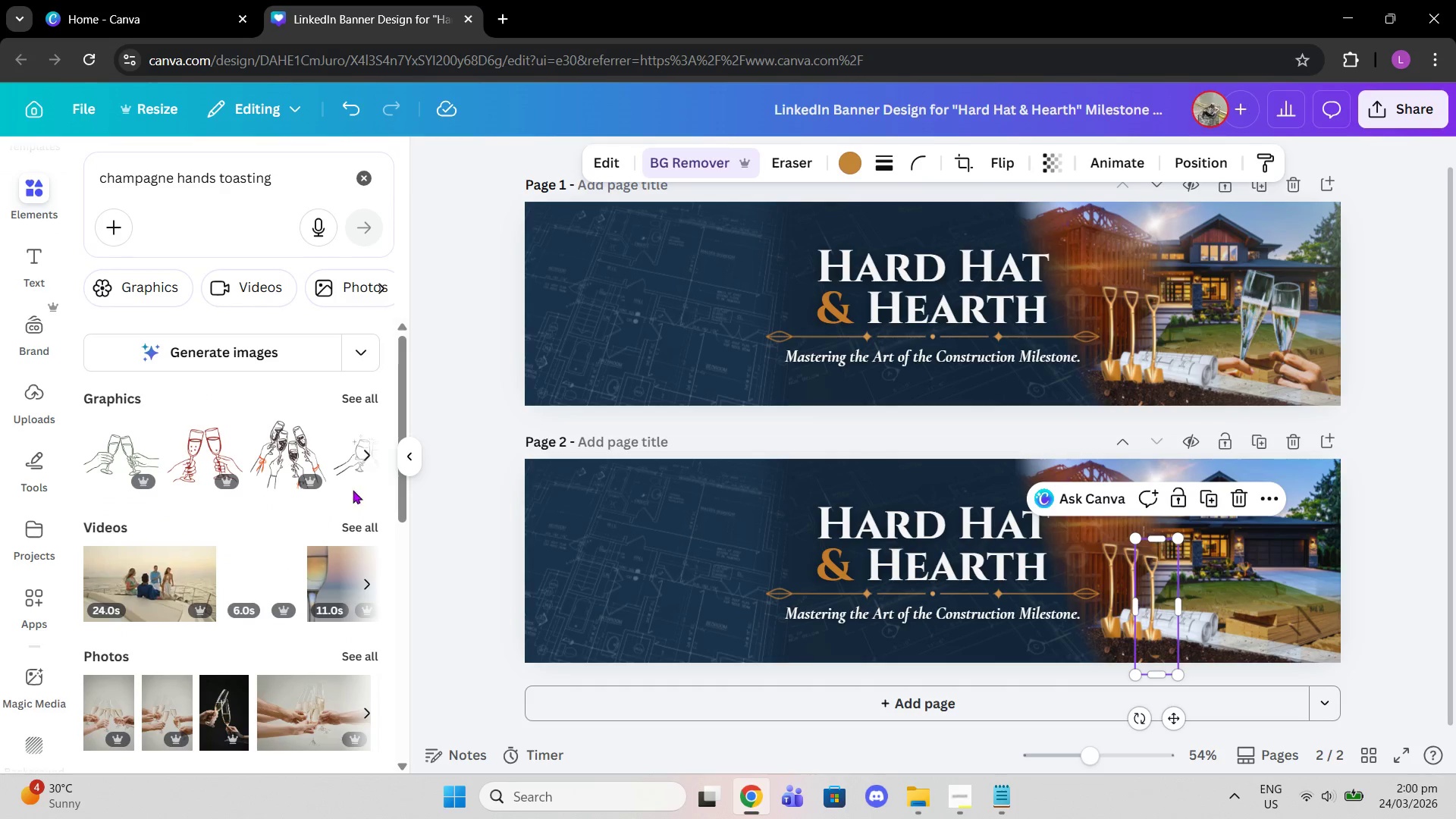 
scroll: coordinate [326, 523], scroll_direction: down, amount: 2.0
 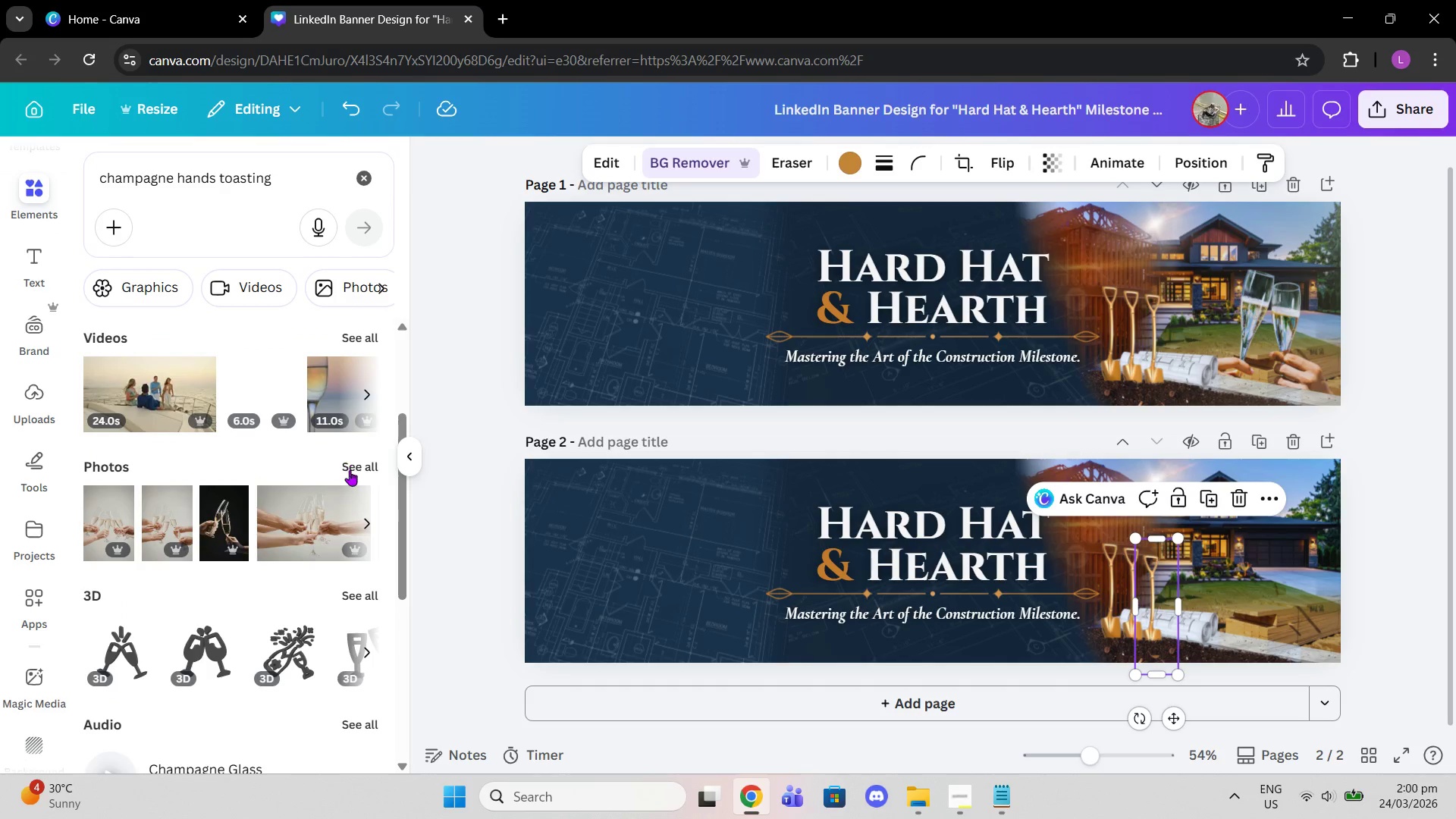 
left_click([353, 475])
 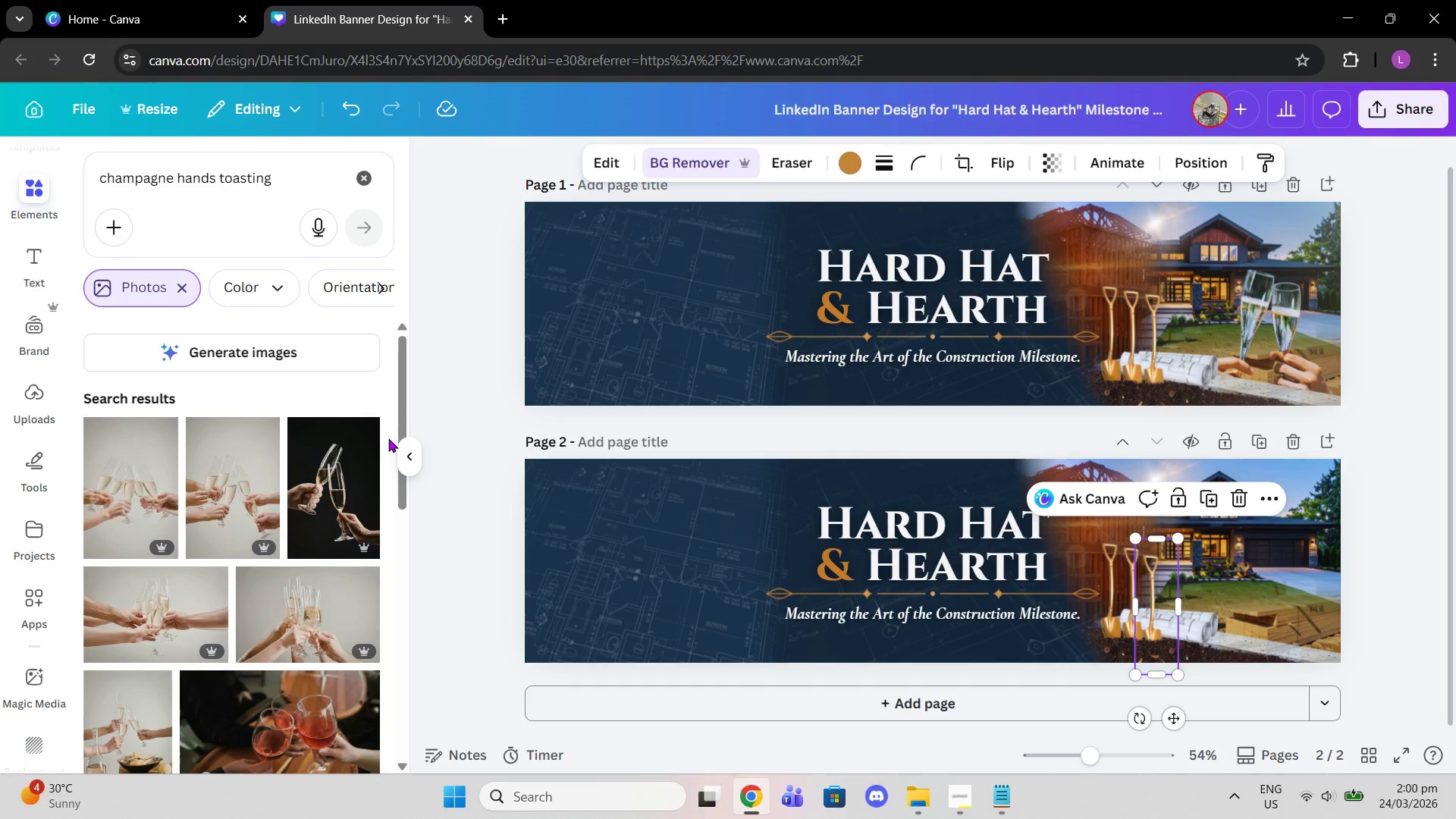 
left_click([330, 485])
 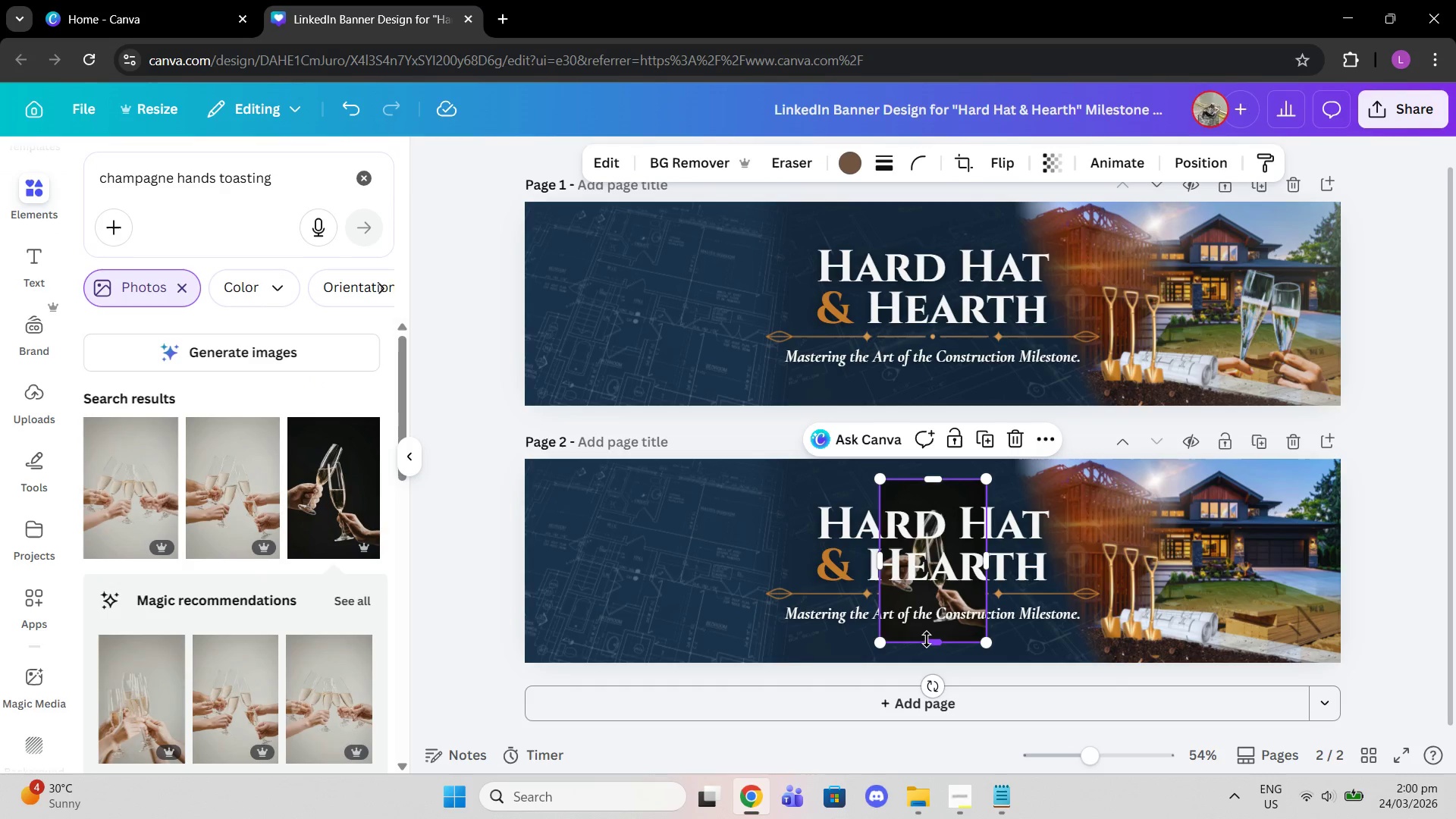 
left_click_drag(start_coordinate=[915, 634], to_coordinate=[630, 623])
 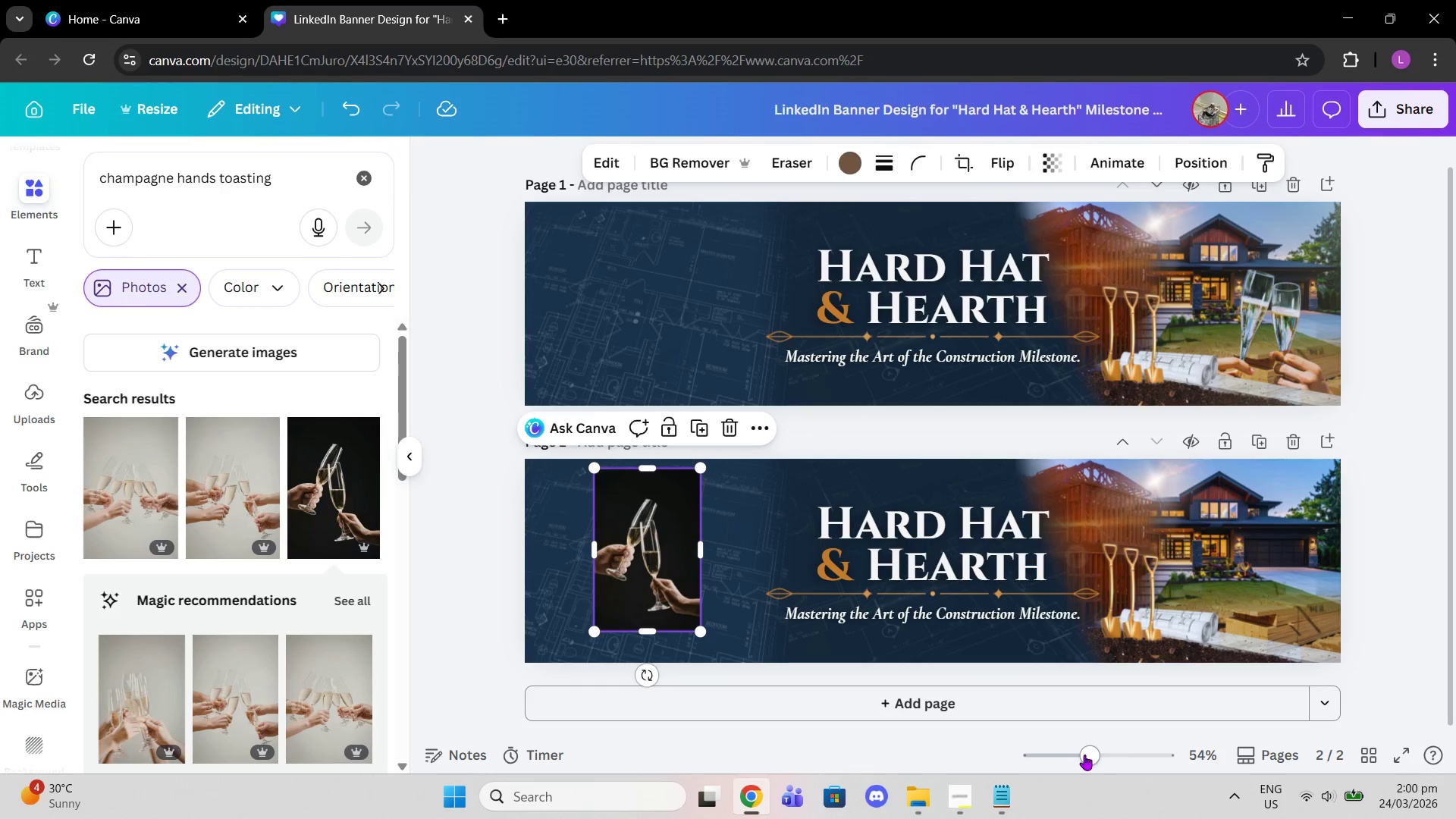 
left_click_drag(start_coordinate=[1083, 755], to_coordinate=[1128, 759])
 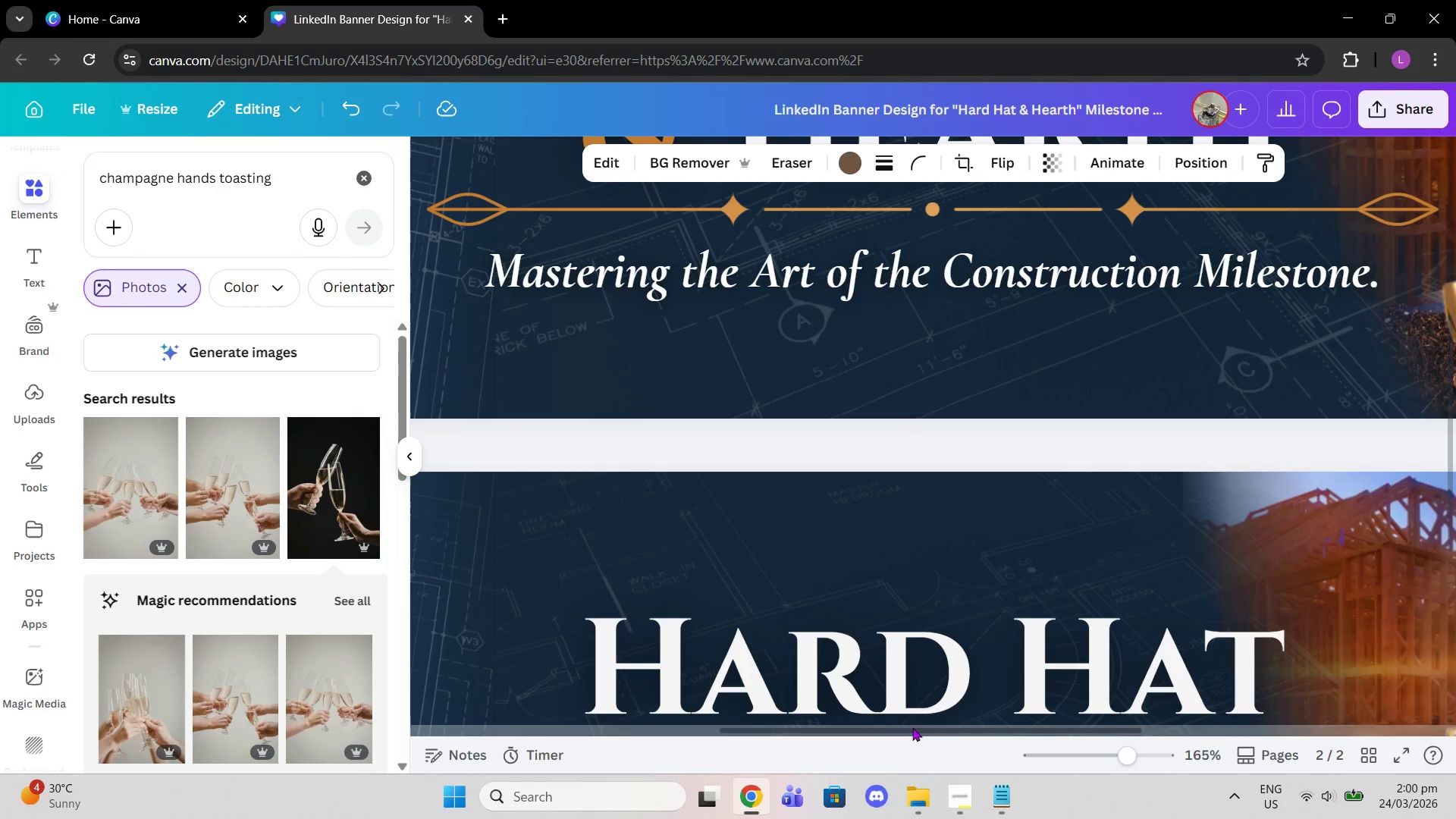 
left_click_drag(start_coordinate=[912, 727], to_coordinate=[642, 725])
 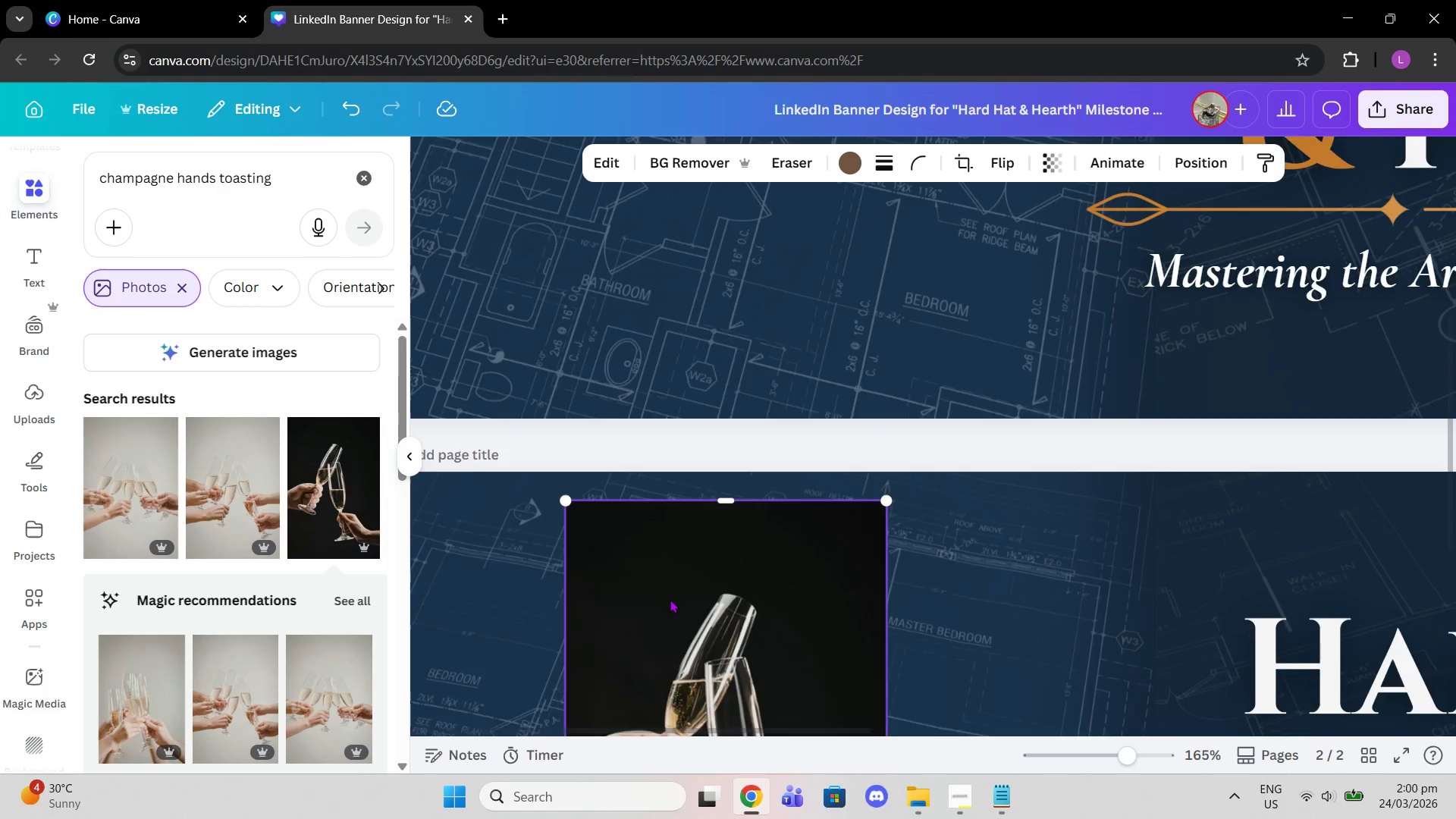 
scroll: coordinate [303, 476], scroll_direction: down, amount: 11.0
 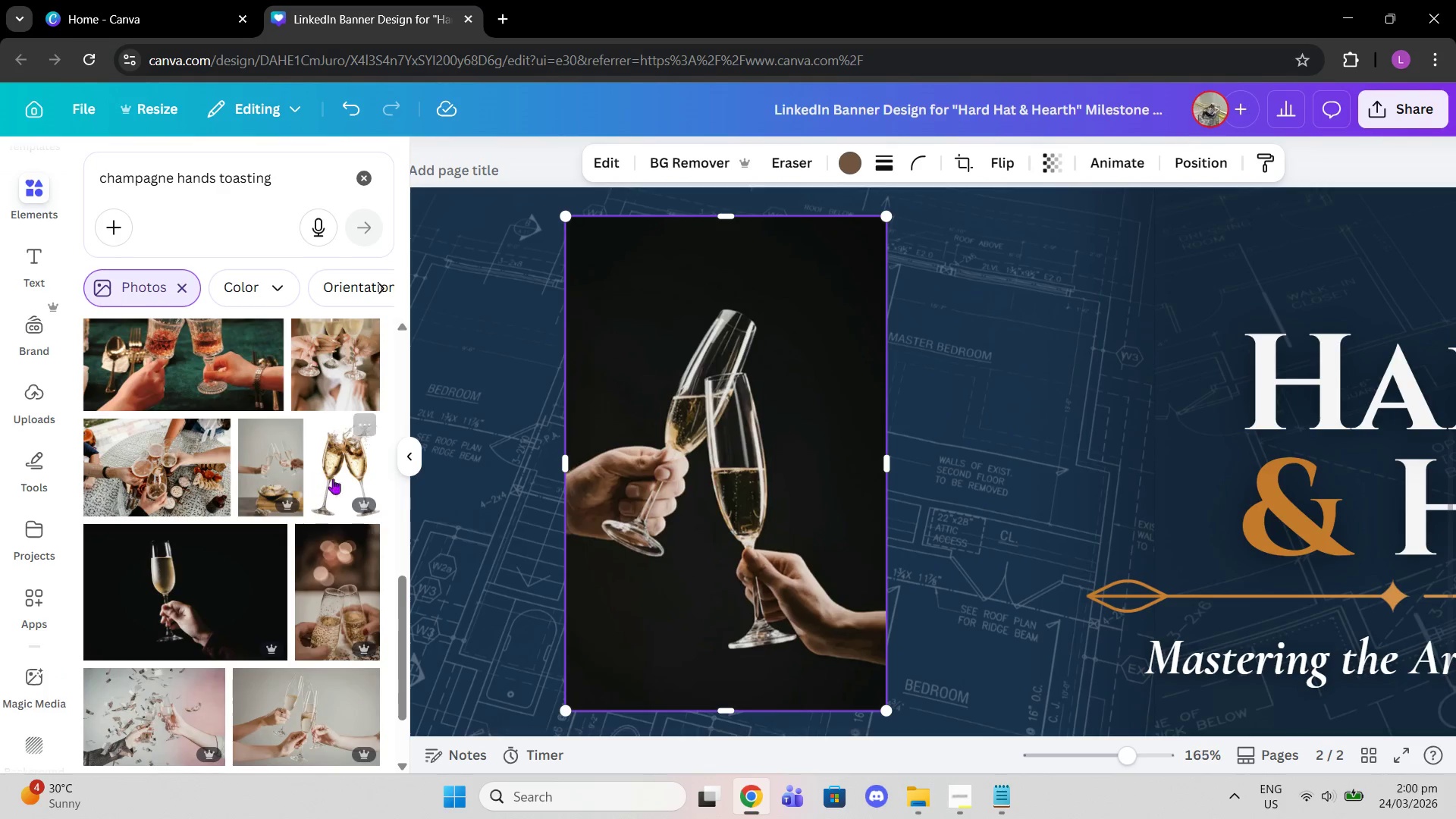 
scroll: coordinate [224, 480], scroll_direction: up, amount: 8.0
 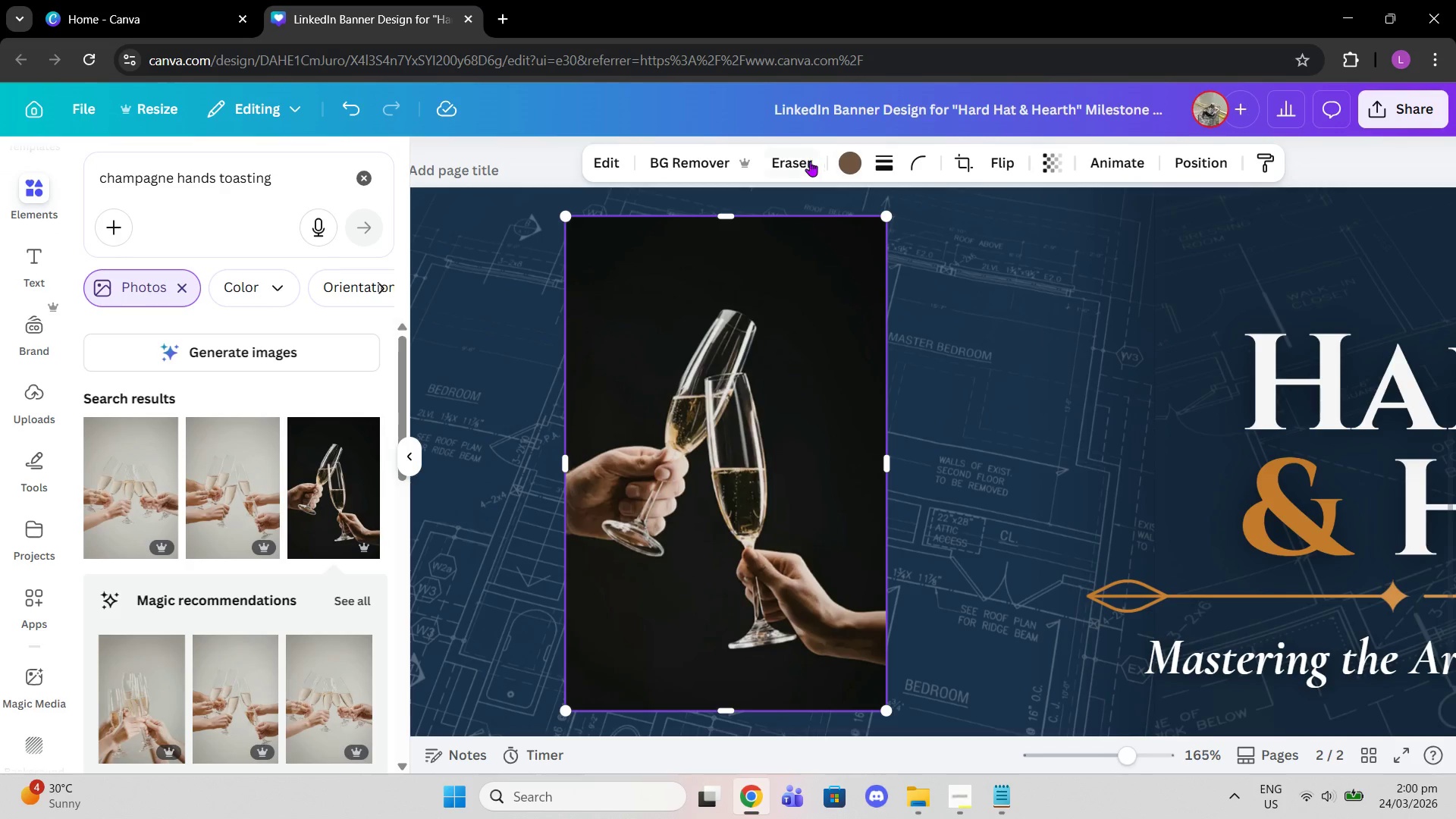 
left_click([704, 162])
 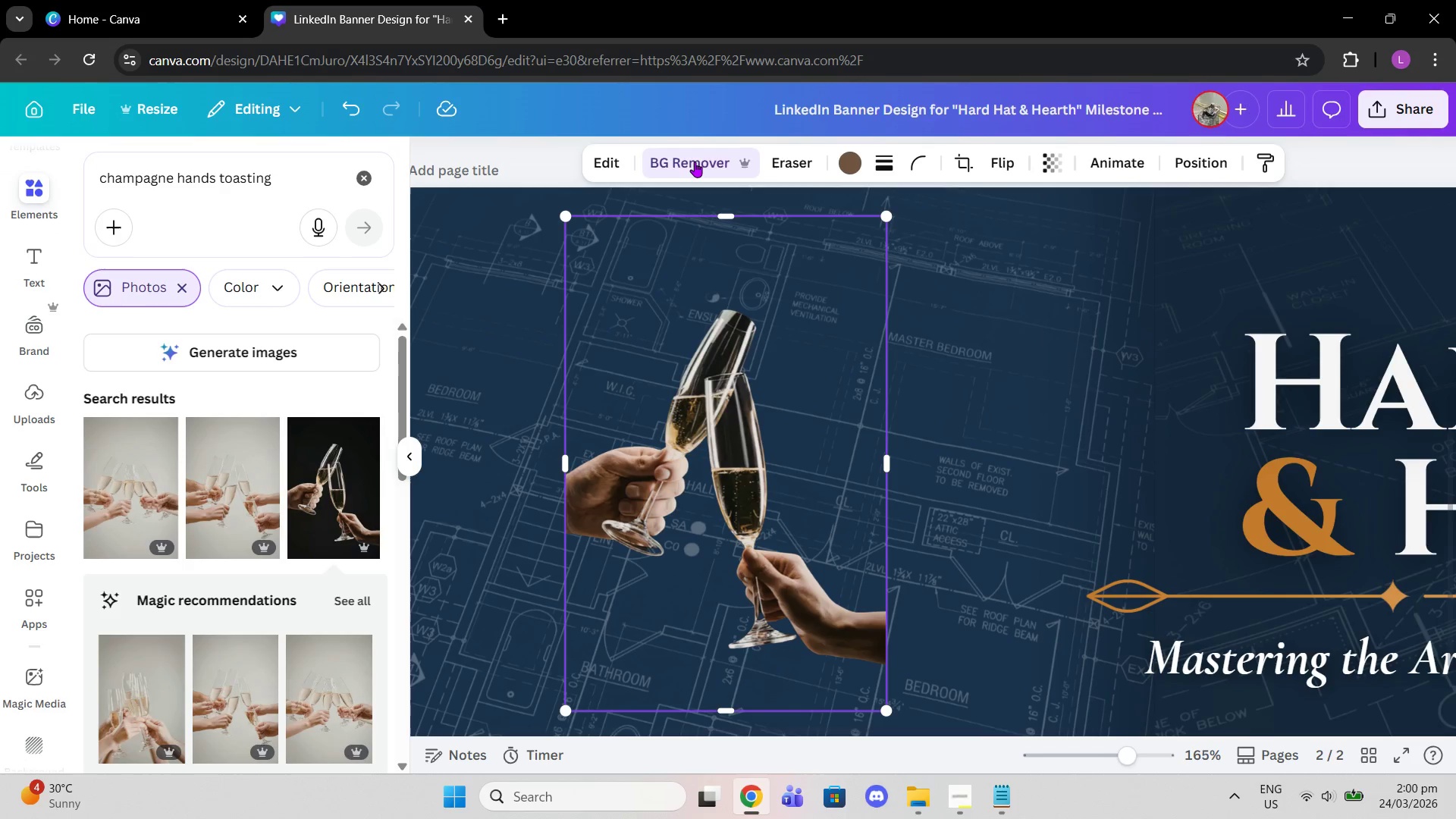 
left_click_drag(start_coordinate=[702, 460], to_coordinate=[1062, 482])
 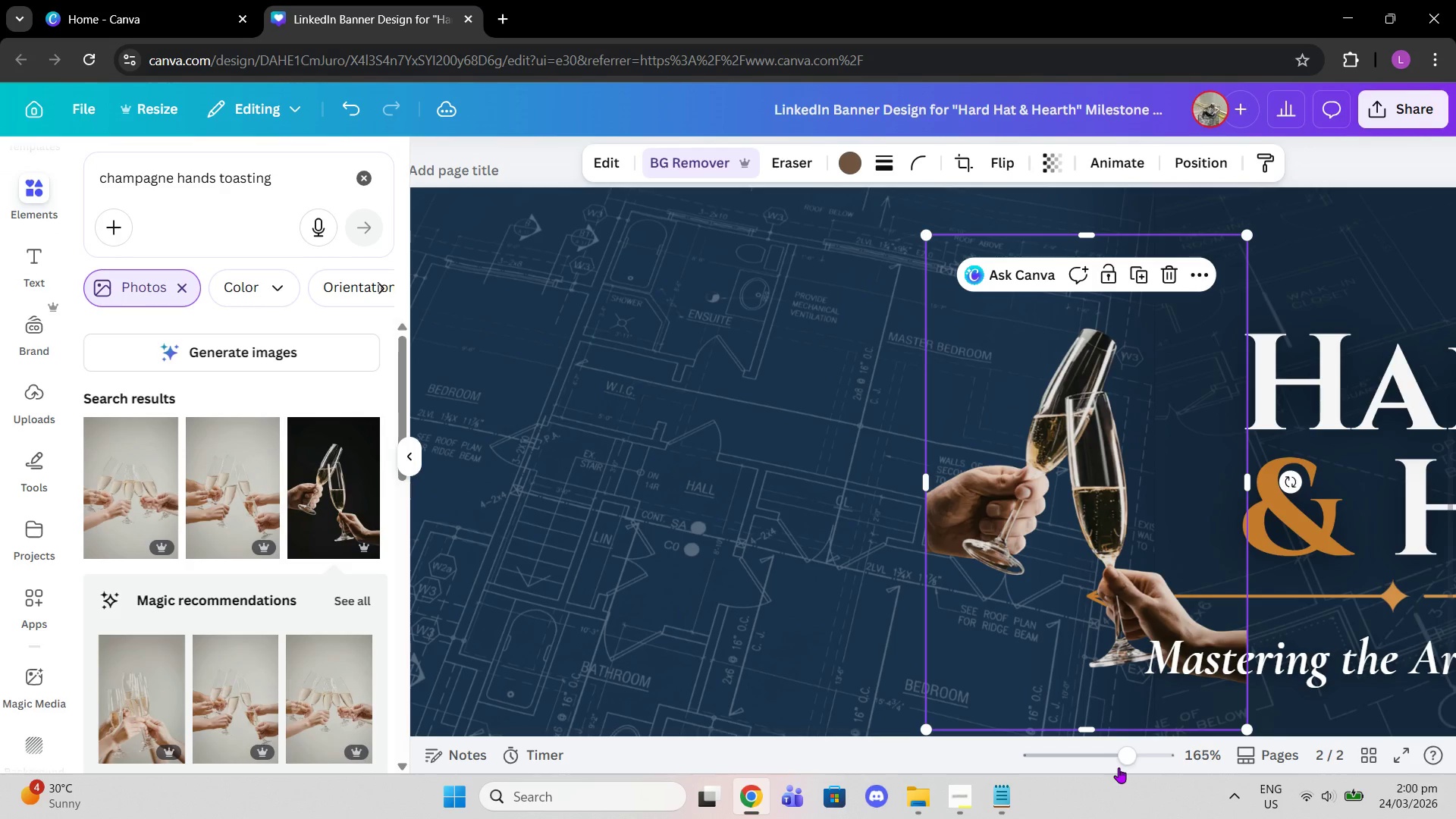 
left_click_drag(start_coordinate=[1116, 761], to_coordinate=[1097, 752])
 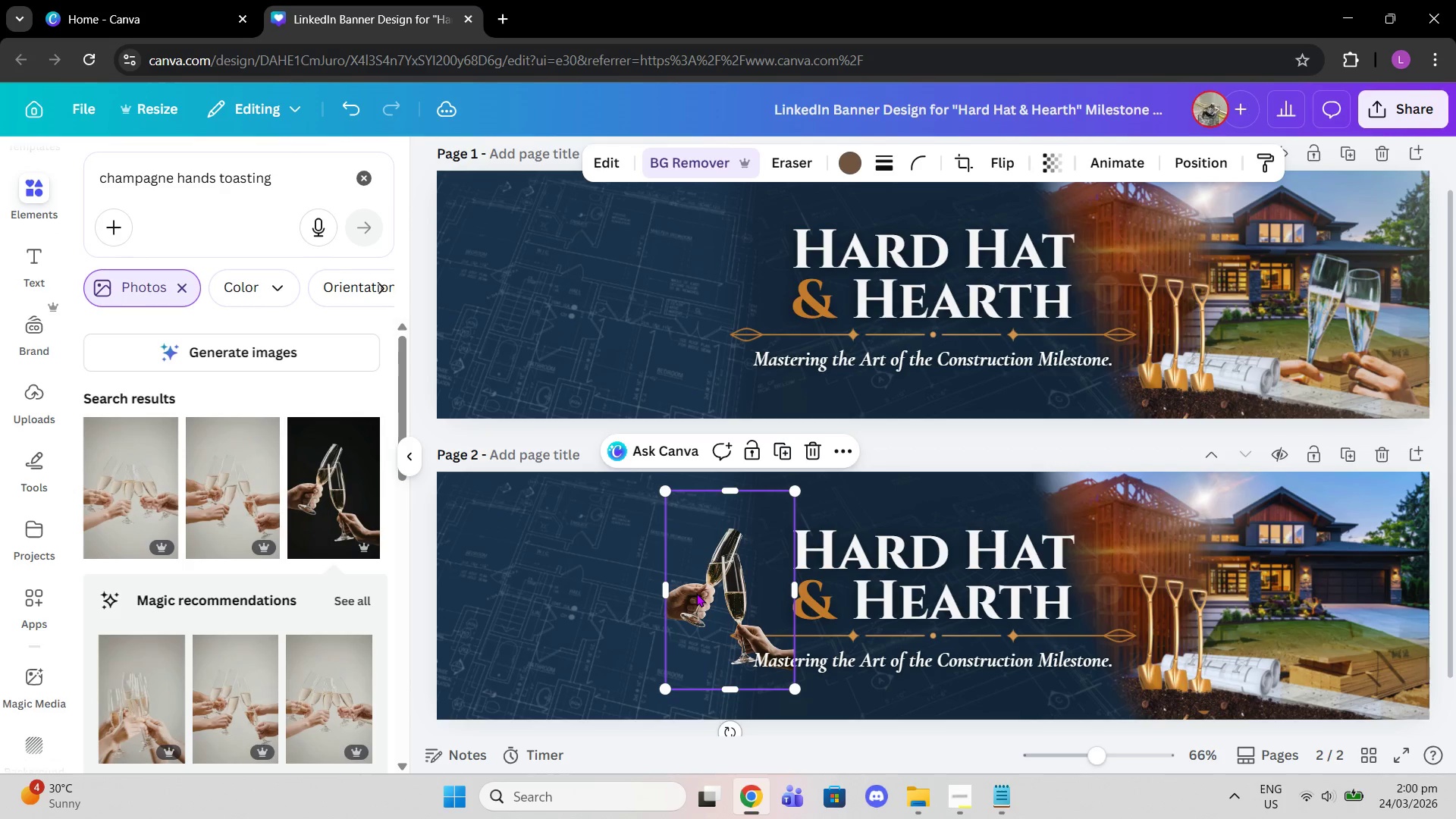 
left_click_drag(start_coordinate=[696, 593], to_coordinate=[1307, 655])
 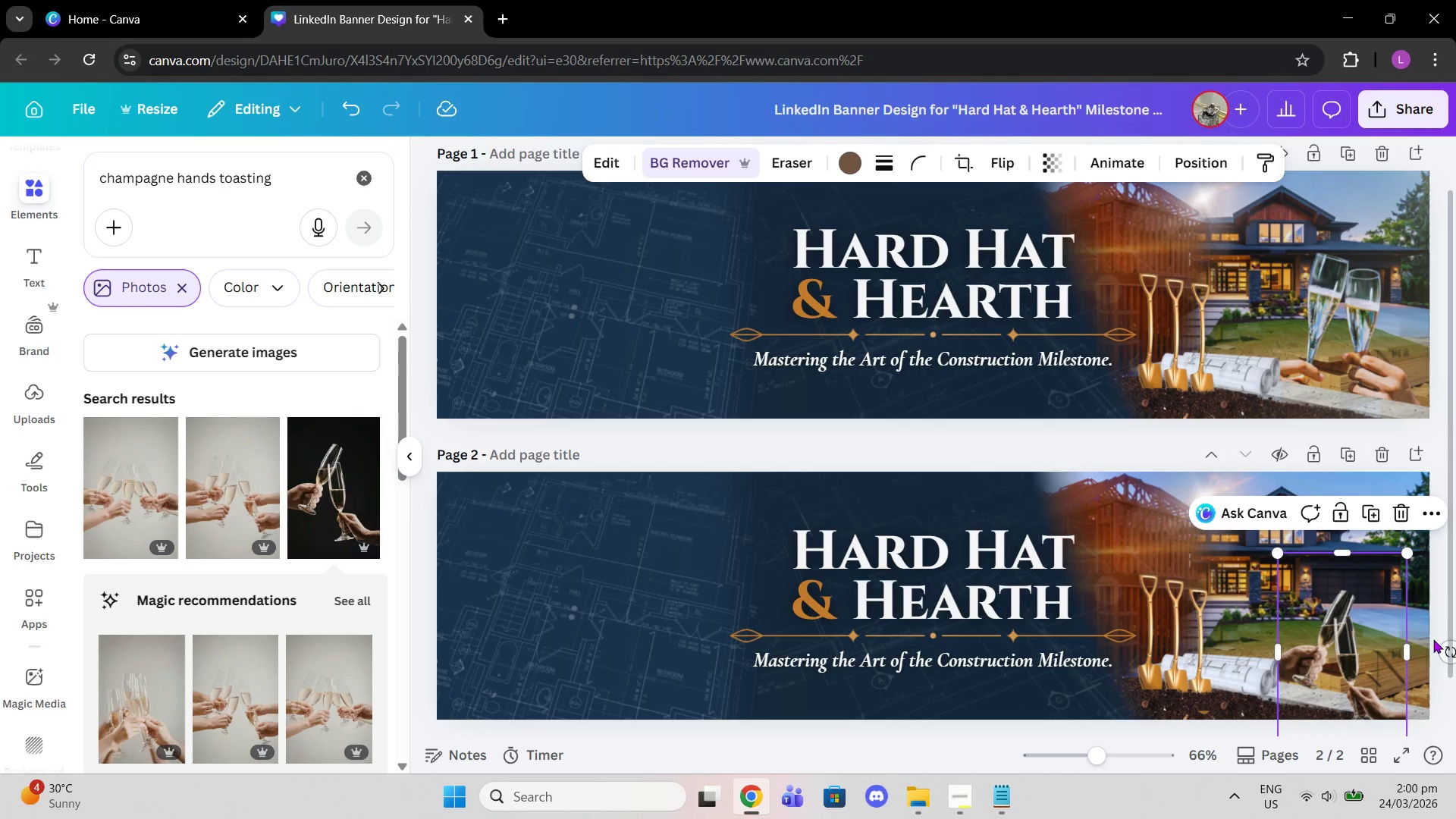 
left_click_drag(start_coordinate=[1447, 645], to_coordinate=[1448, 626])
 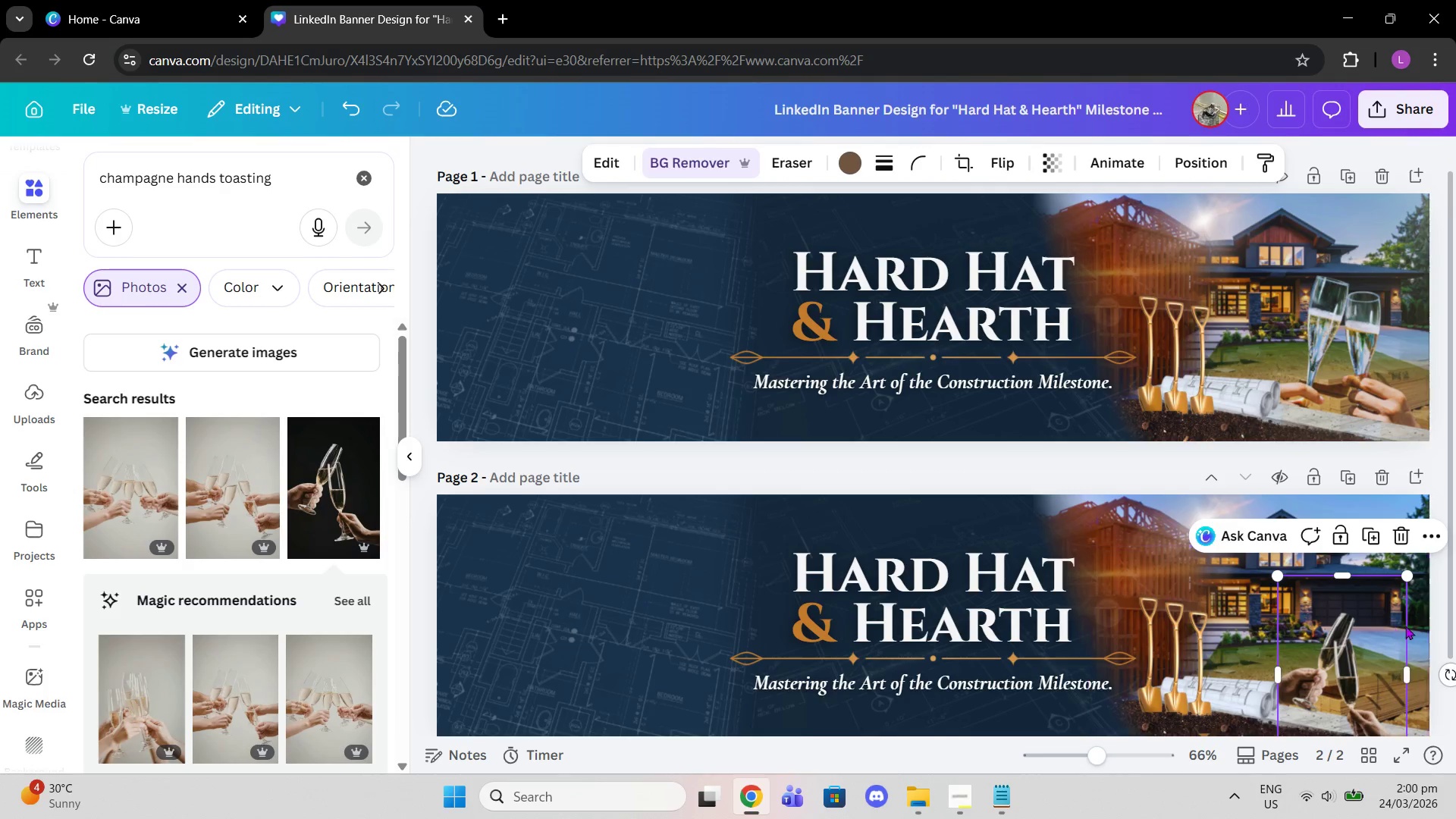 
scroll: coordinate [1404, 626], scroll_direction: down, amount: 2.0
 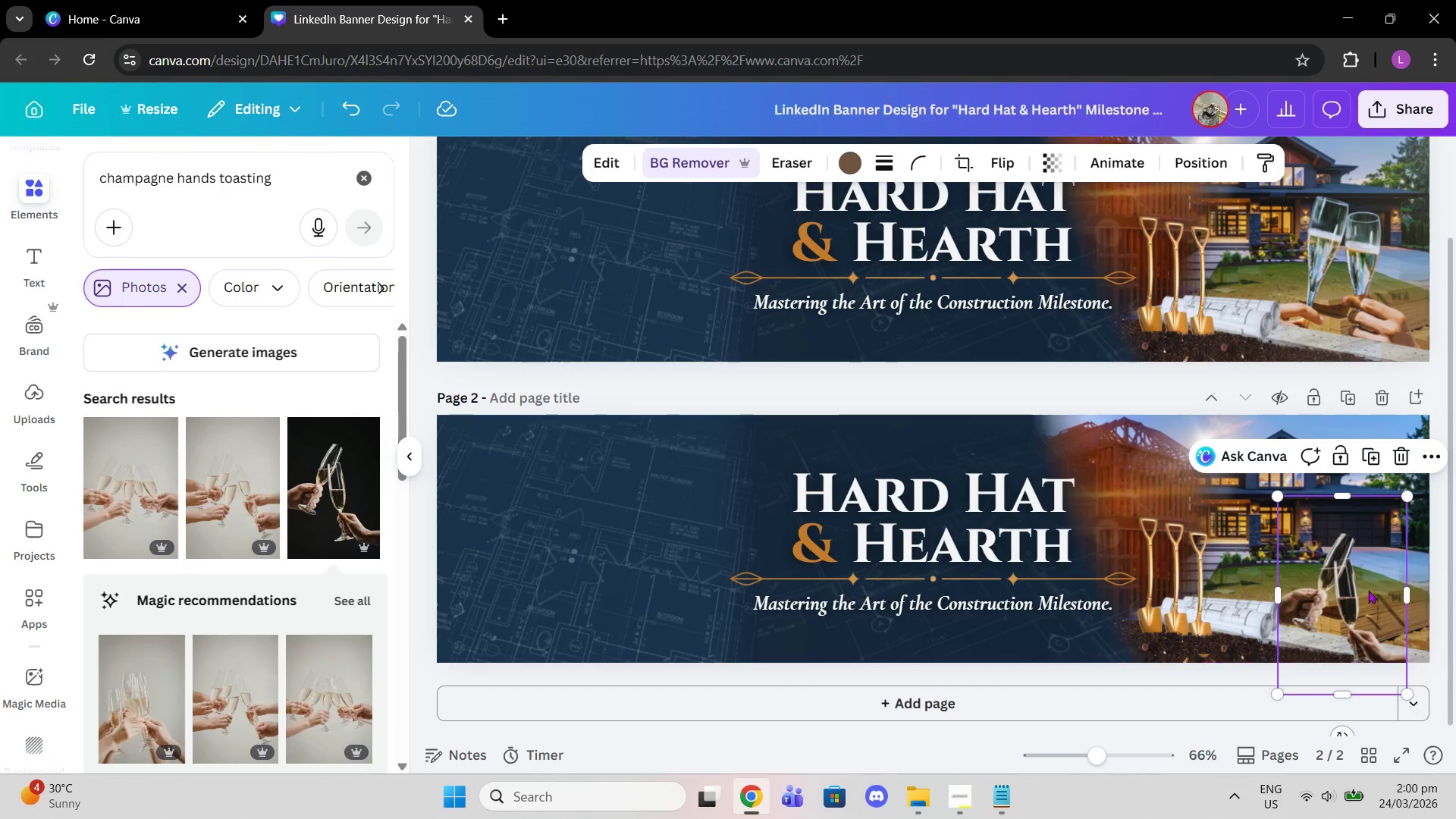 
left_click_drag(start_coordinate=[1377, 588], to_coordinate=[1363, 554])
 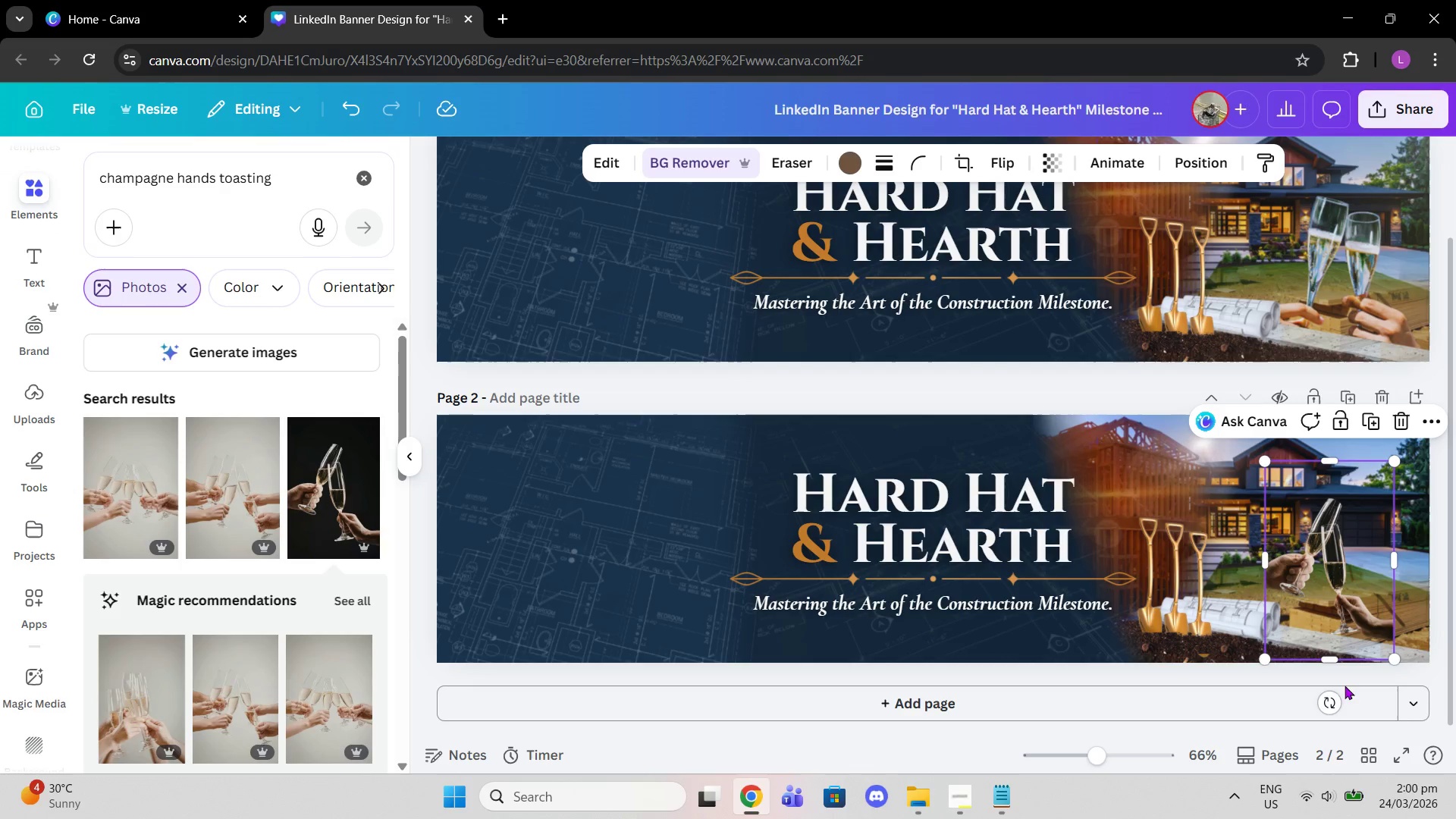 
left_click_drag(start_coordinate=[1331, 700], to_coordinate=[1376, 682])
 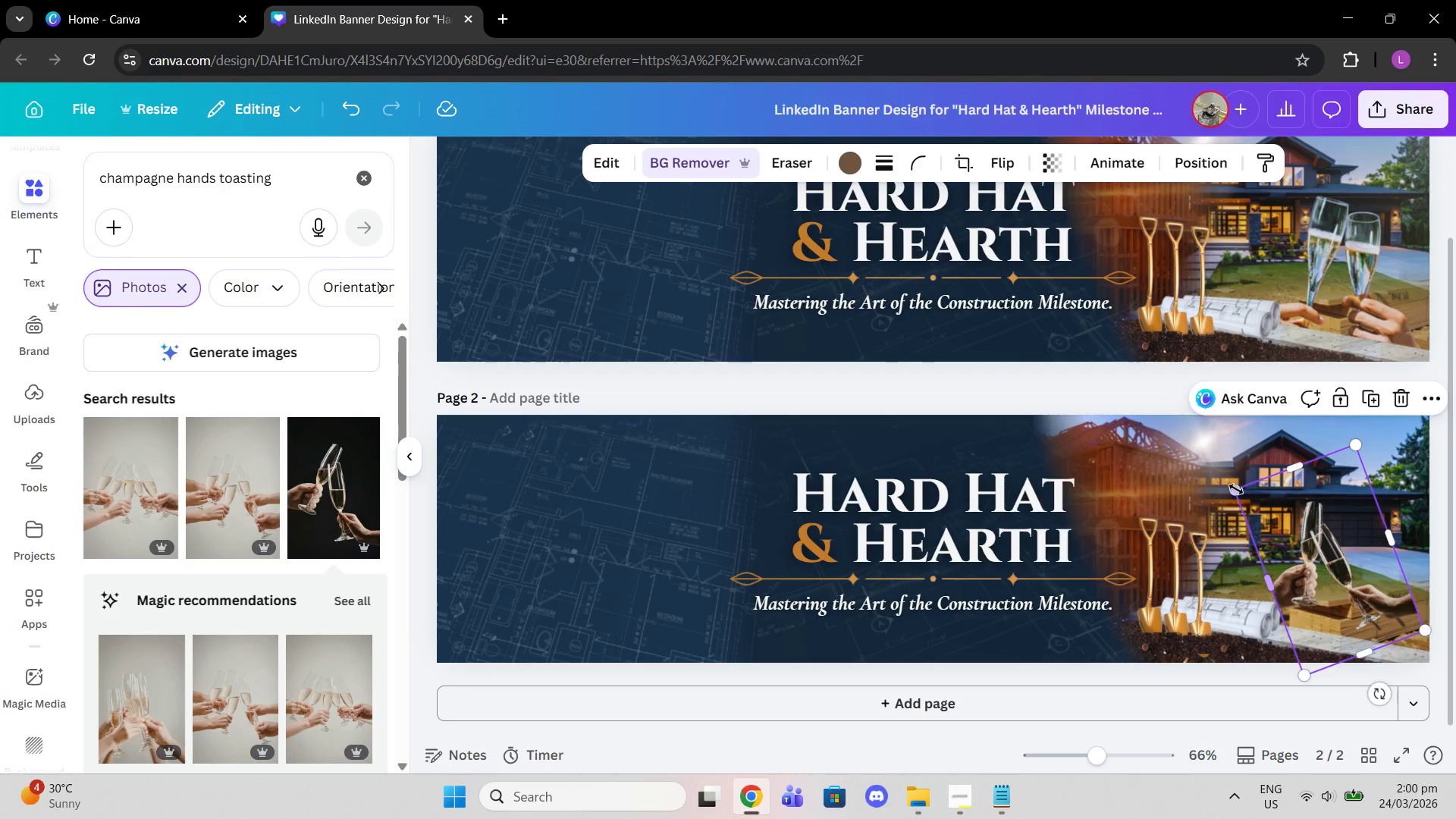 
left_click_drag(start_coordinate=[1235, 487], to_coordinate=[1166, 441])
 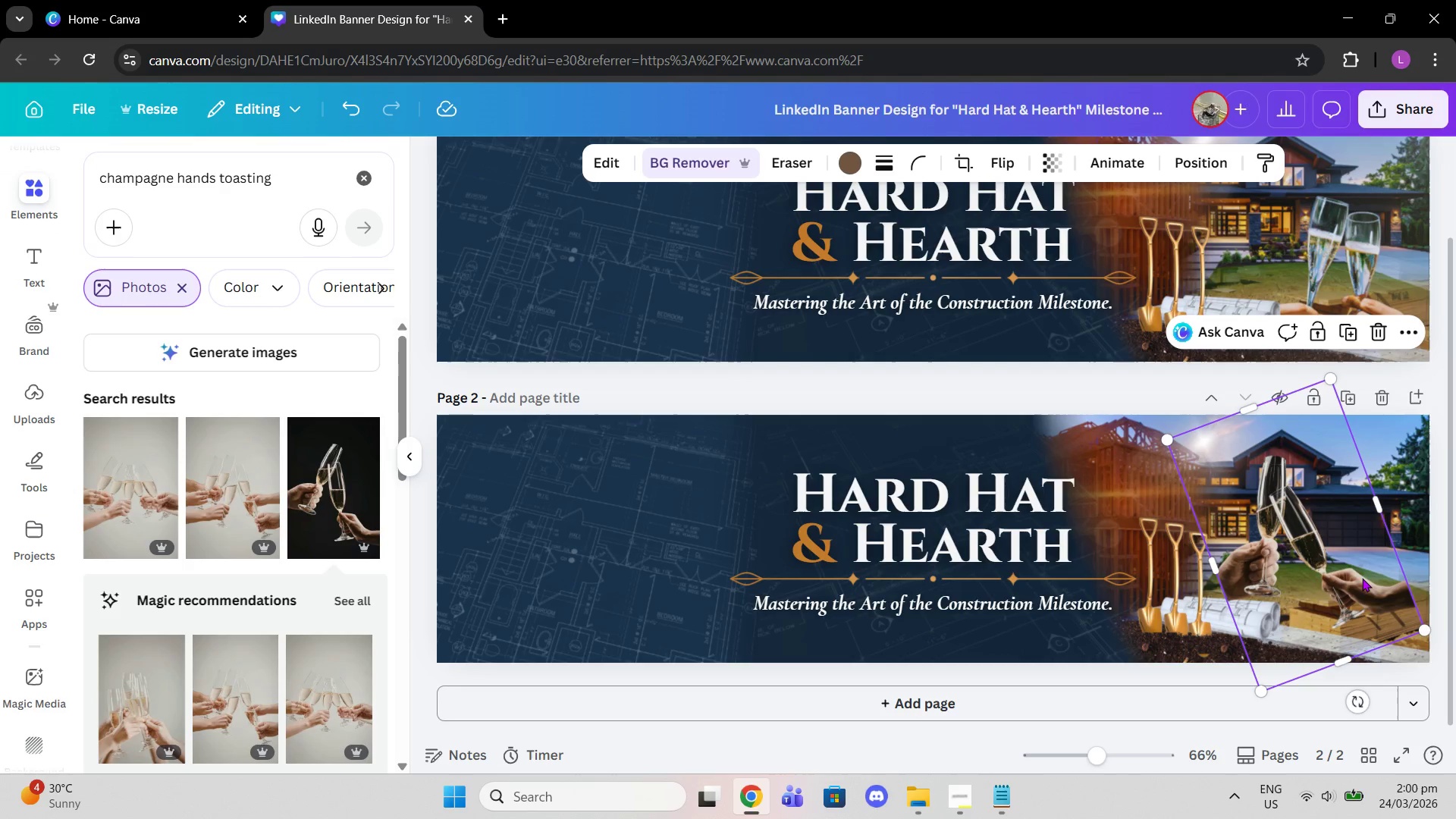 
left_click_drag(start_coordinate=[1361, 578], to_coordinate=[1414, 597])
 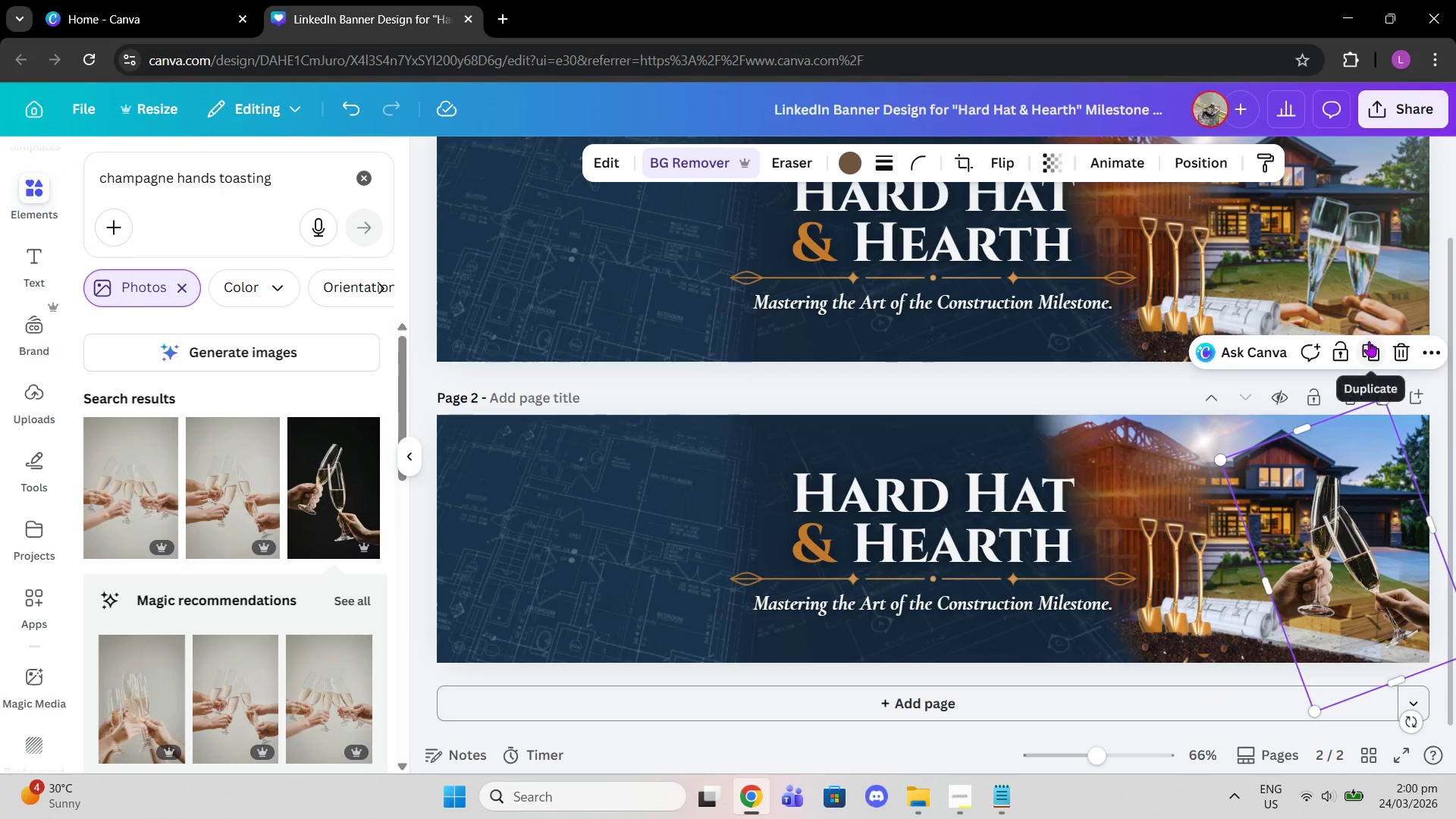 
left_click([1373, 356])
 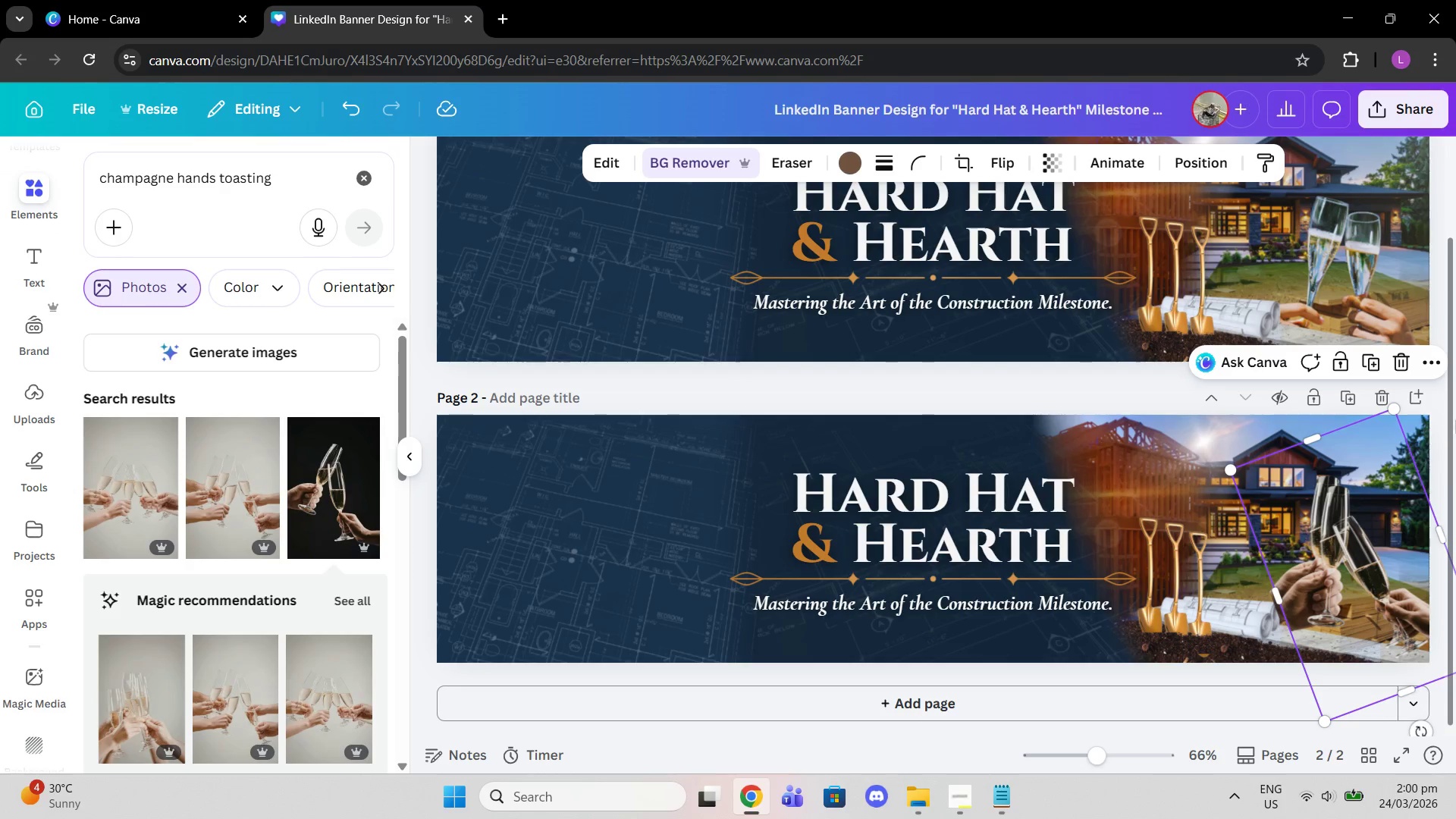 
left_click([1406, 351])
 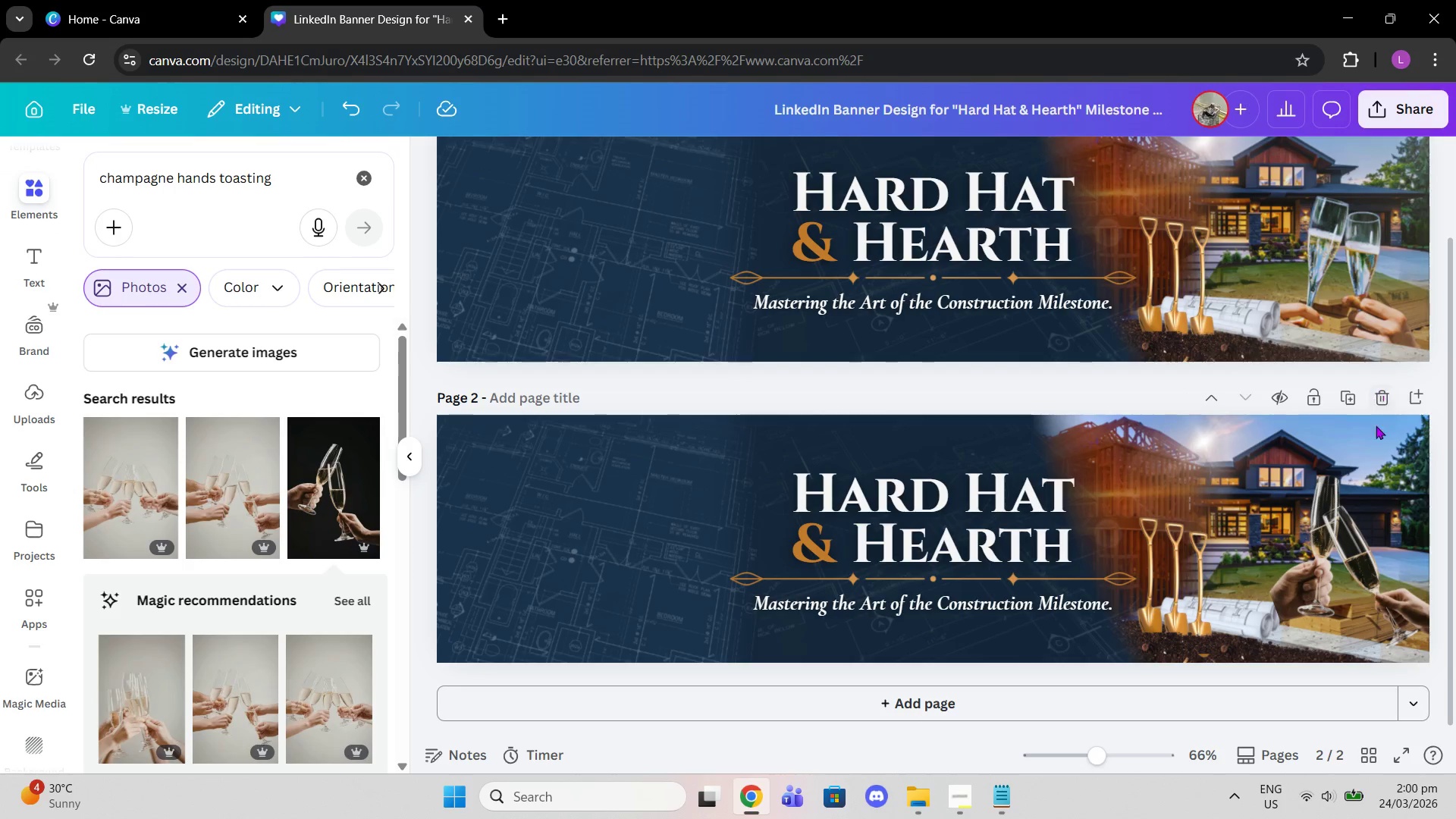 
left_click([1360, 490])
 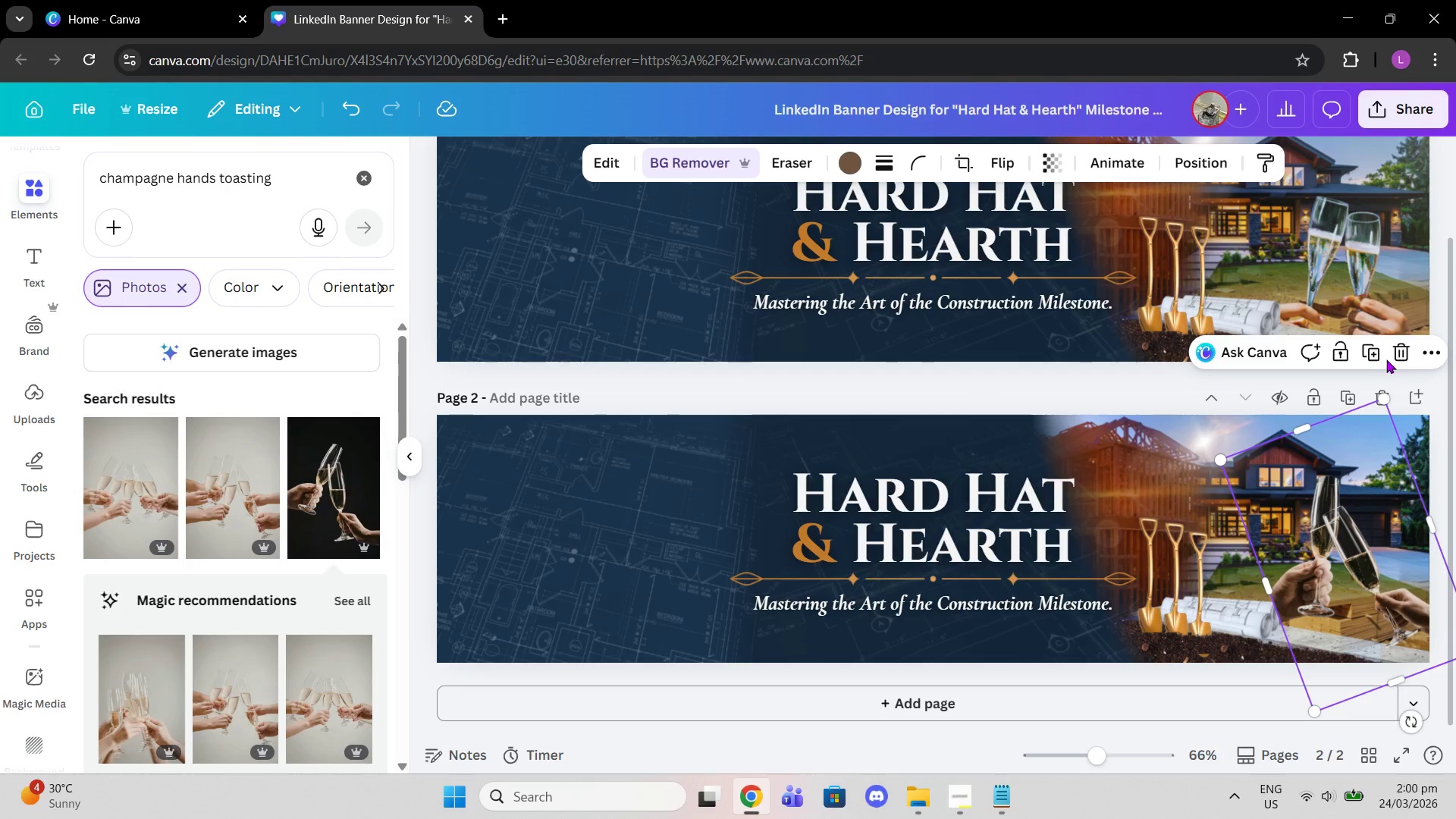 
left_click([1394, 350])
 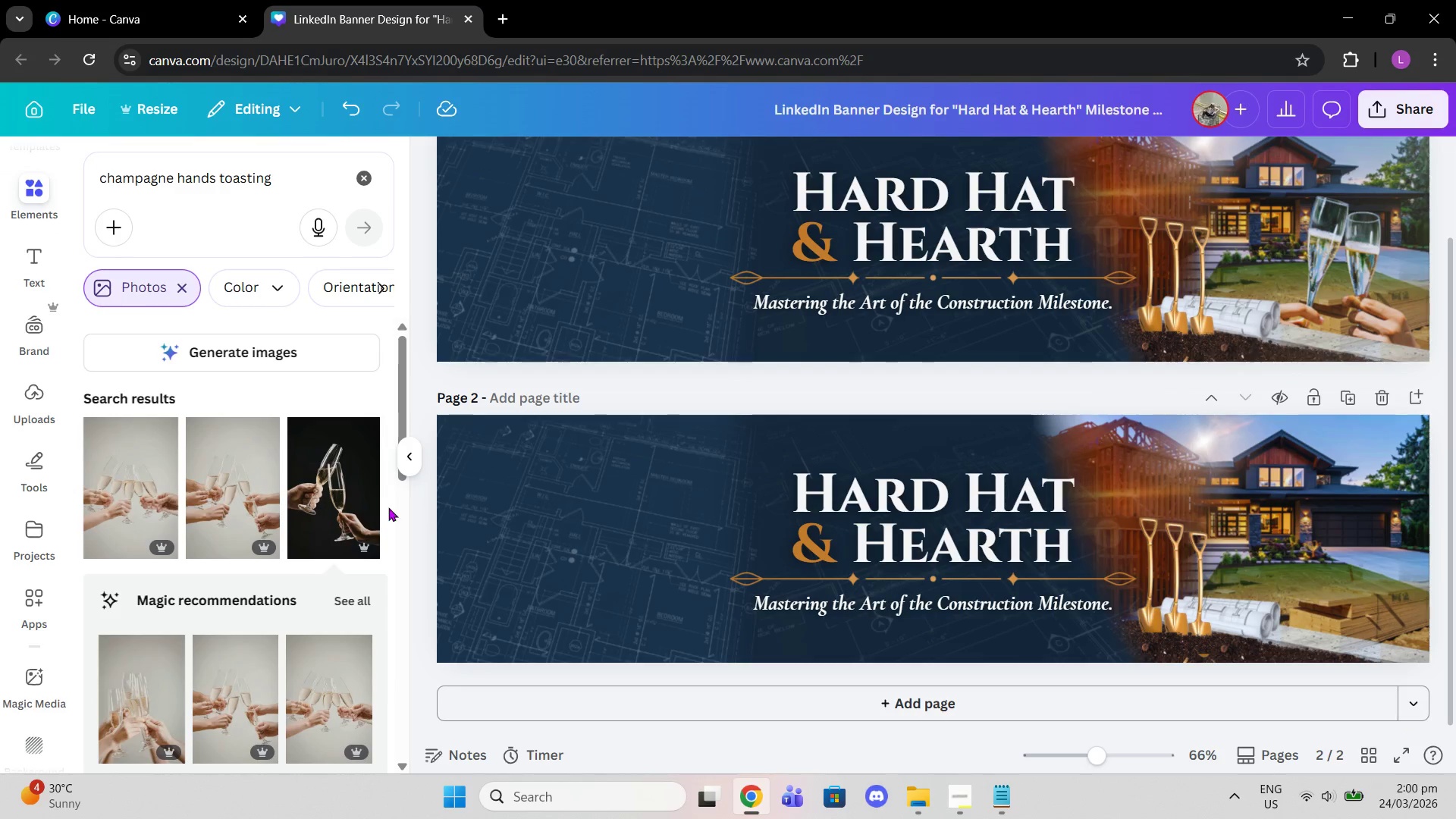 
scroll: coordinate [253, 589], scroll_direction: down, amount: 10.0
 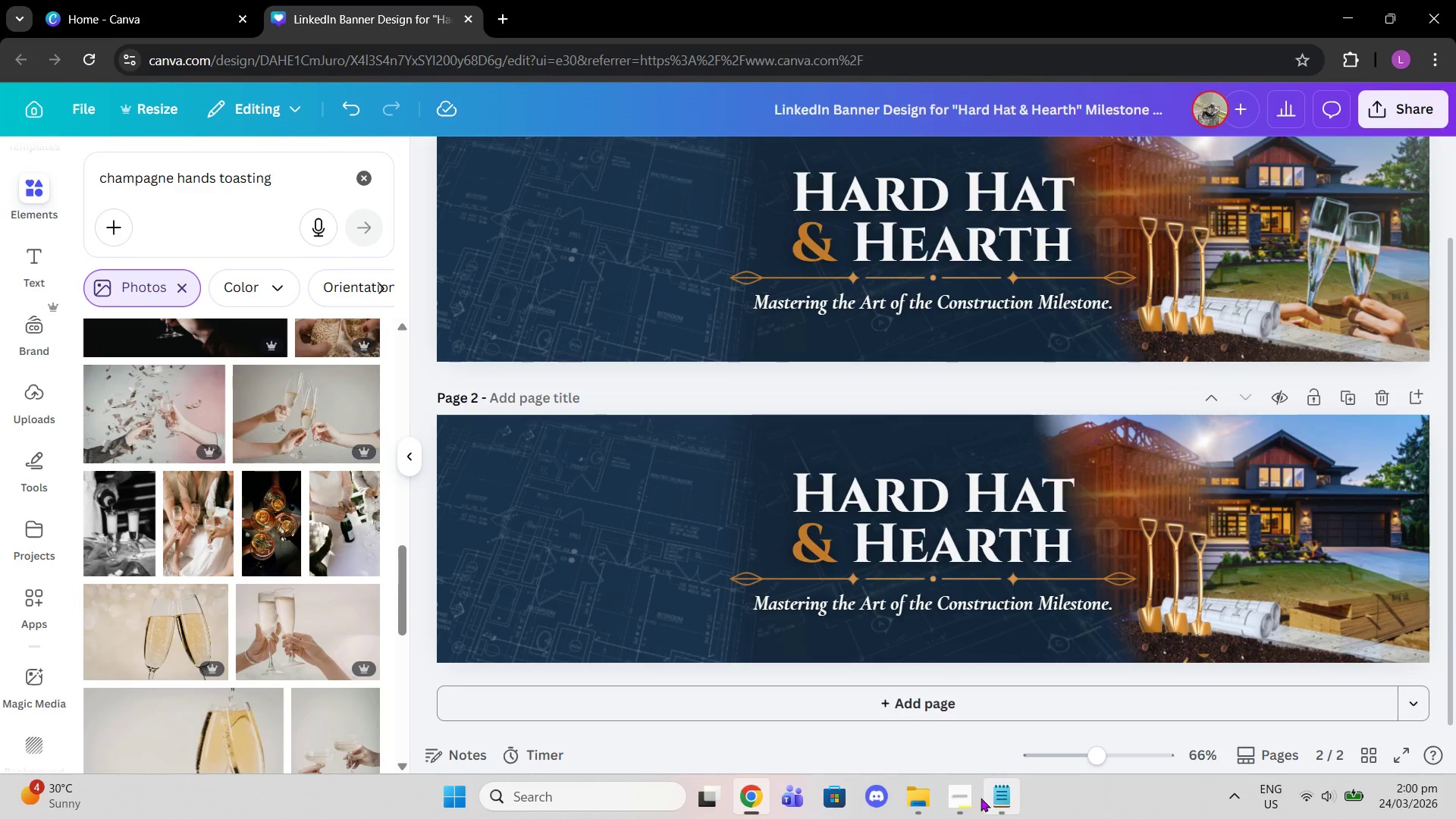 
left_click([970, 798])
 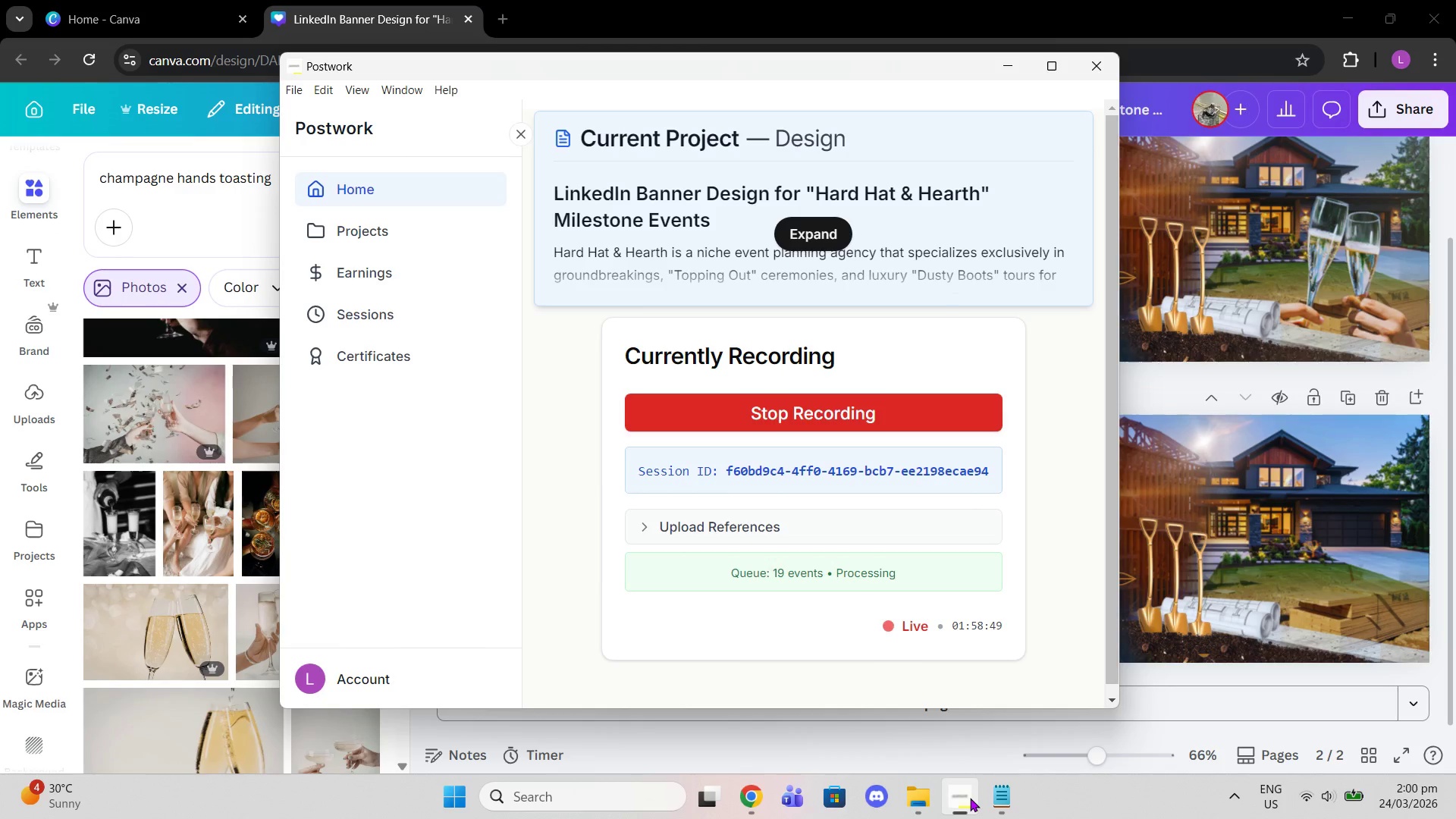 
left_click([970, 798])
 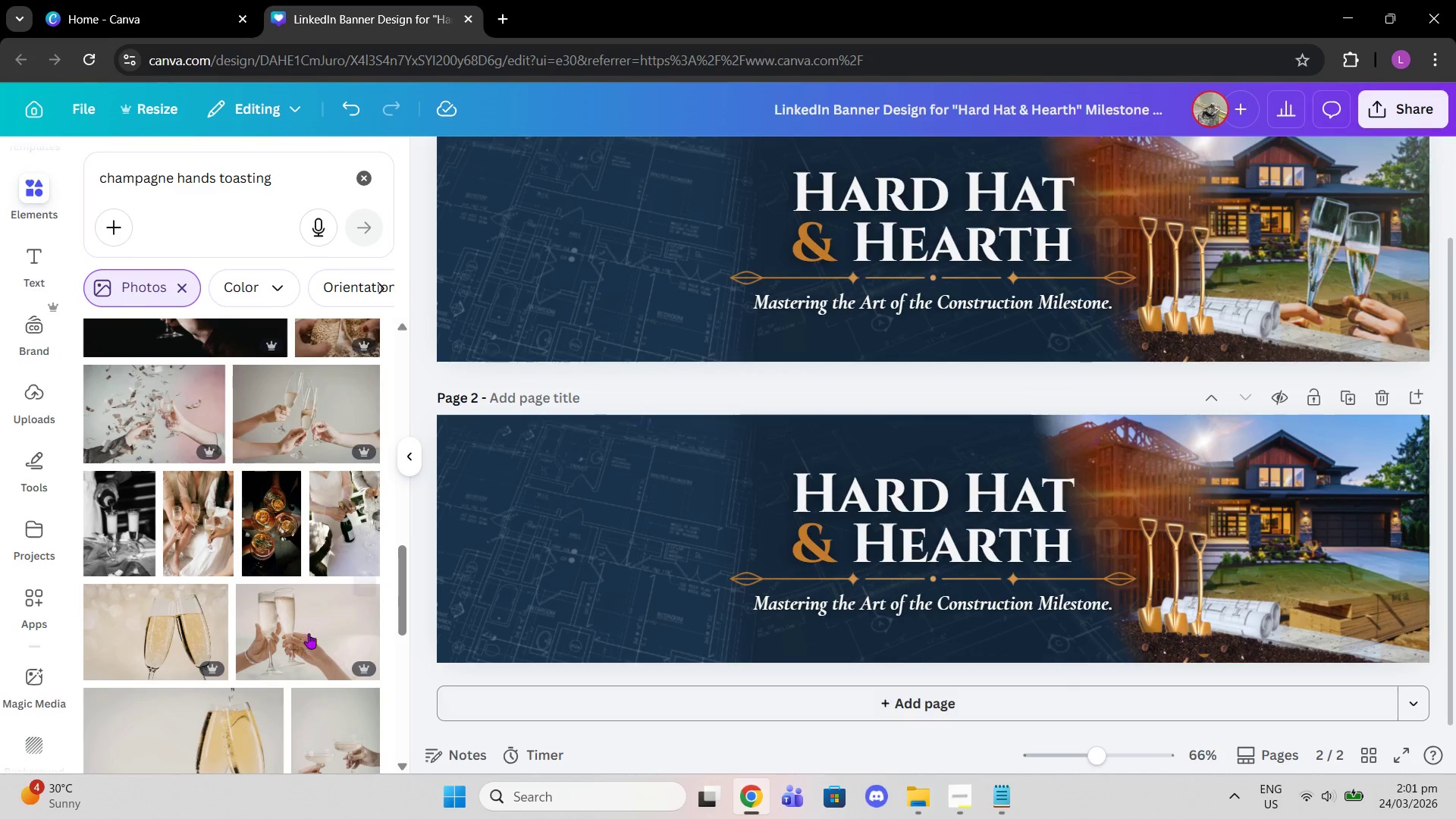 
scroll: coordinate [235, 621], scroll_direction: down, amount: 6.0
 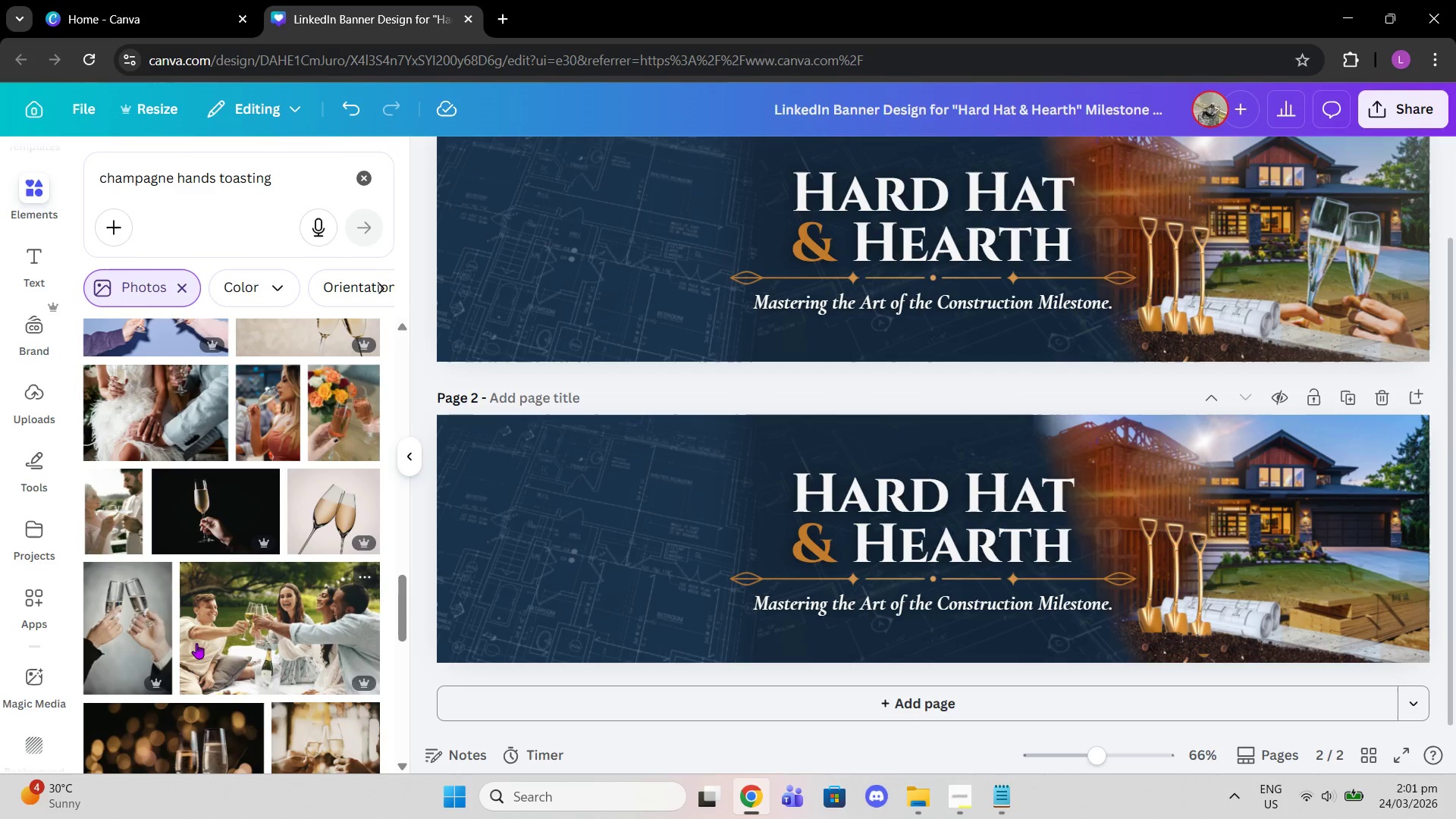 
left_click([124, 640])
 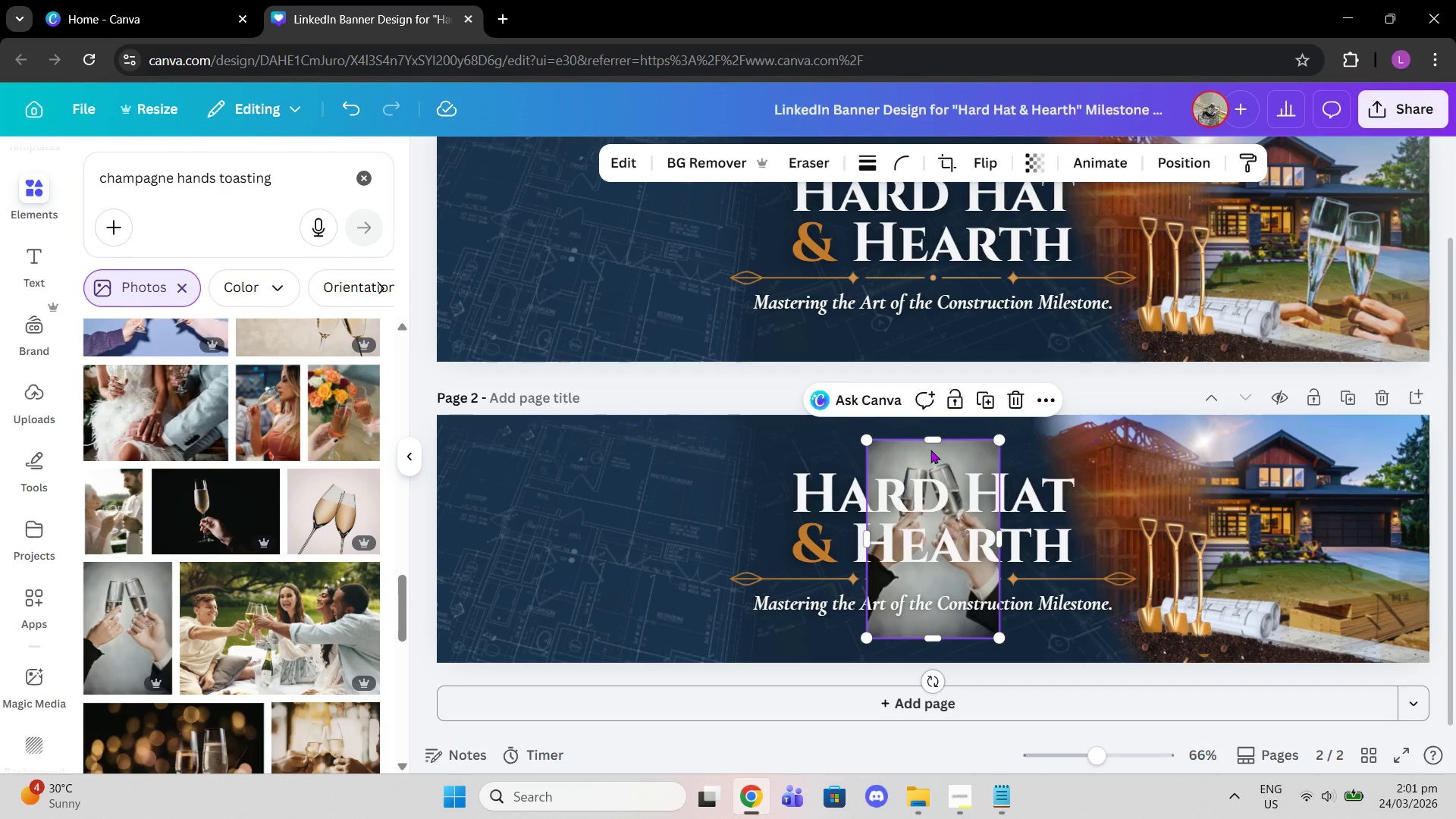 
left_click_drag(start_coordinate=[929, 451], to_coordinate=[573, 453])
 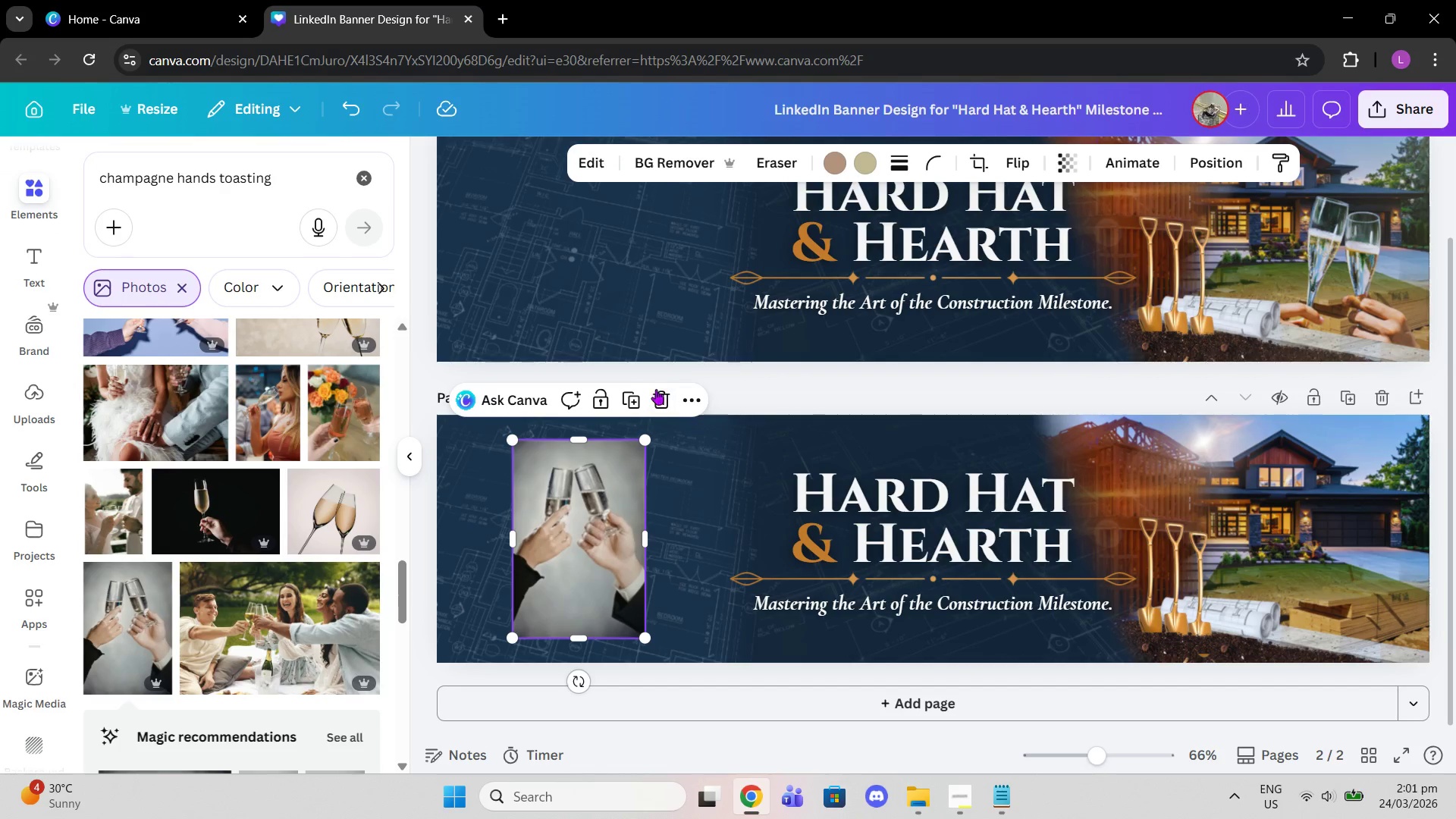 
left_click([657, 394])
 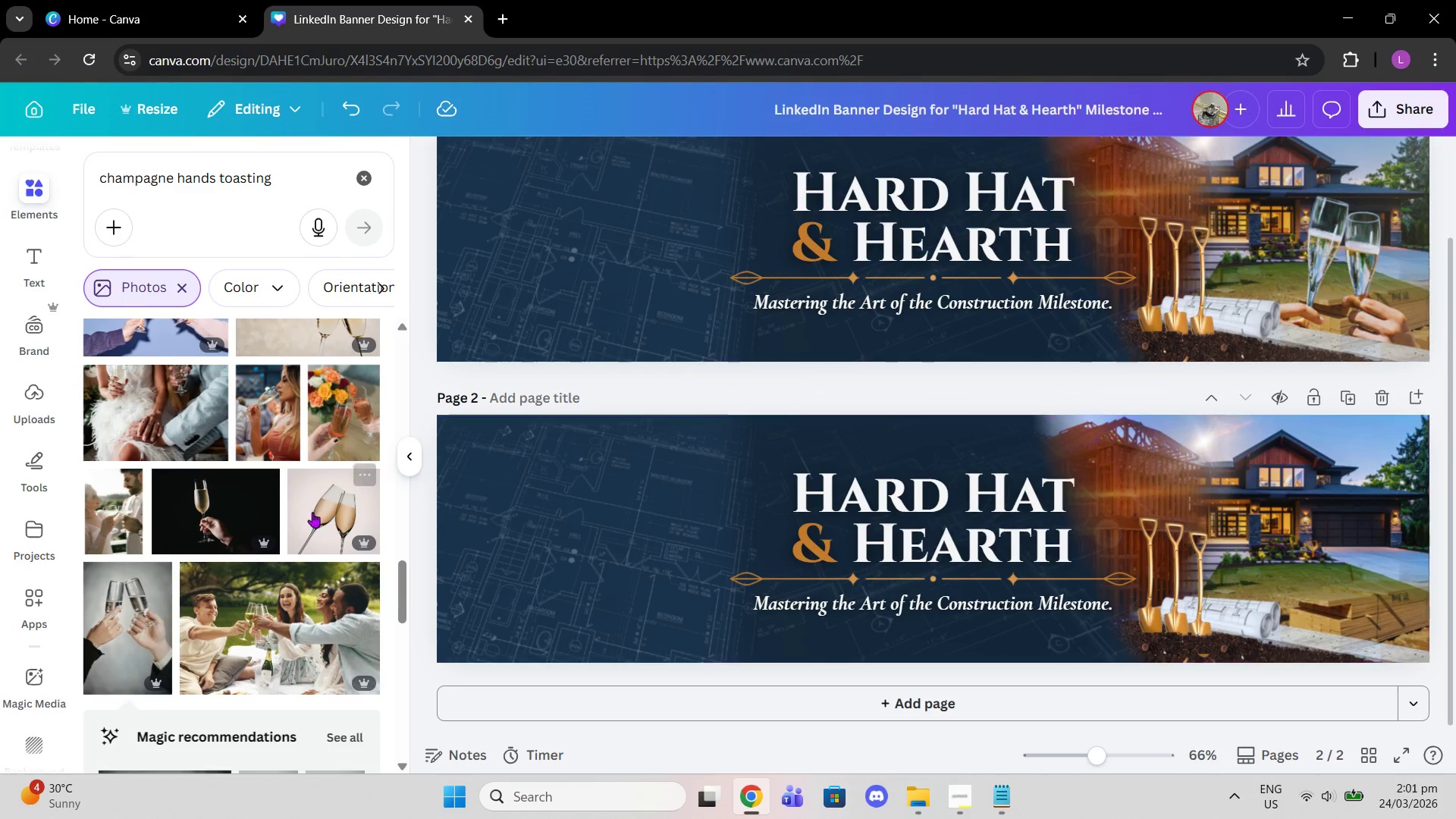 
scroll: coordinate [263, 510], scroll_direction: down, amount: 3.0
 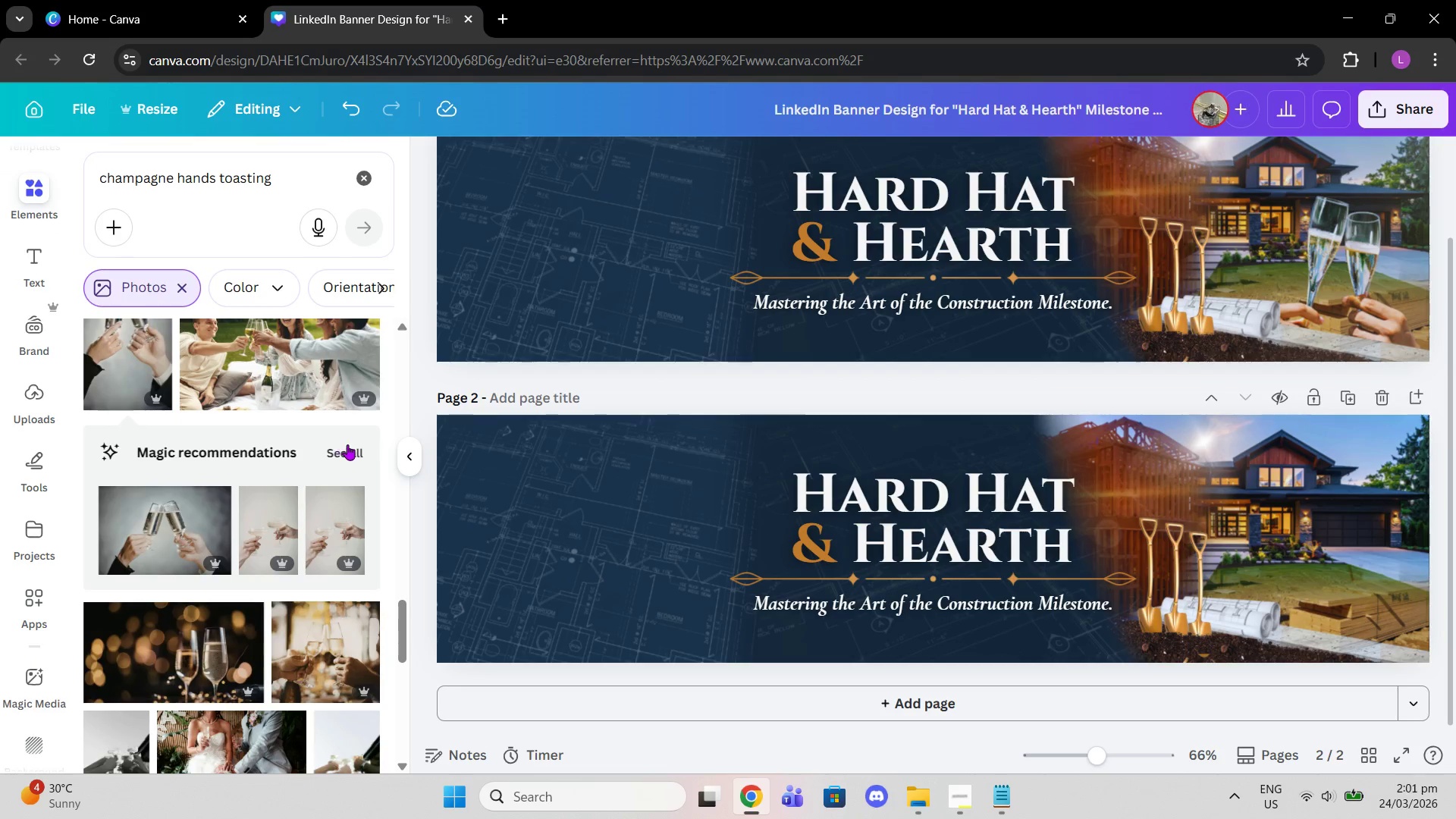 
left_click([350, 444])
 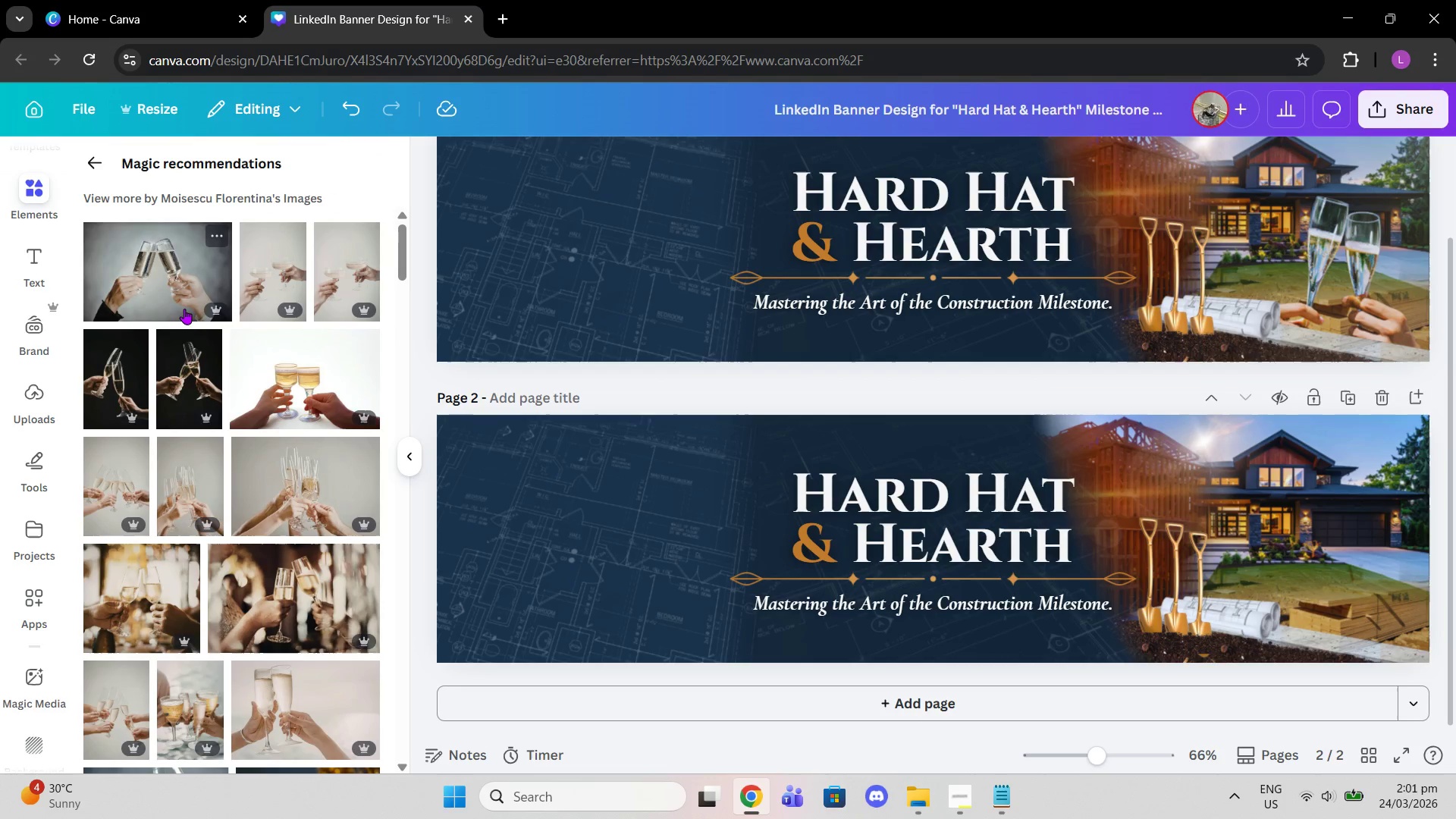 
left_click([184, 309])
 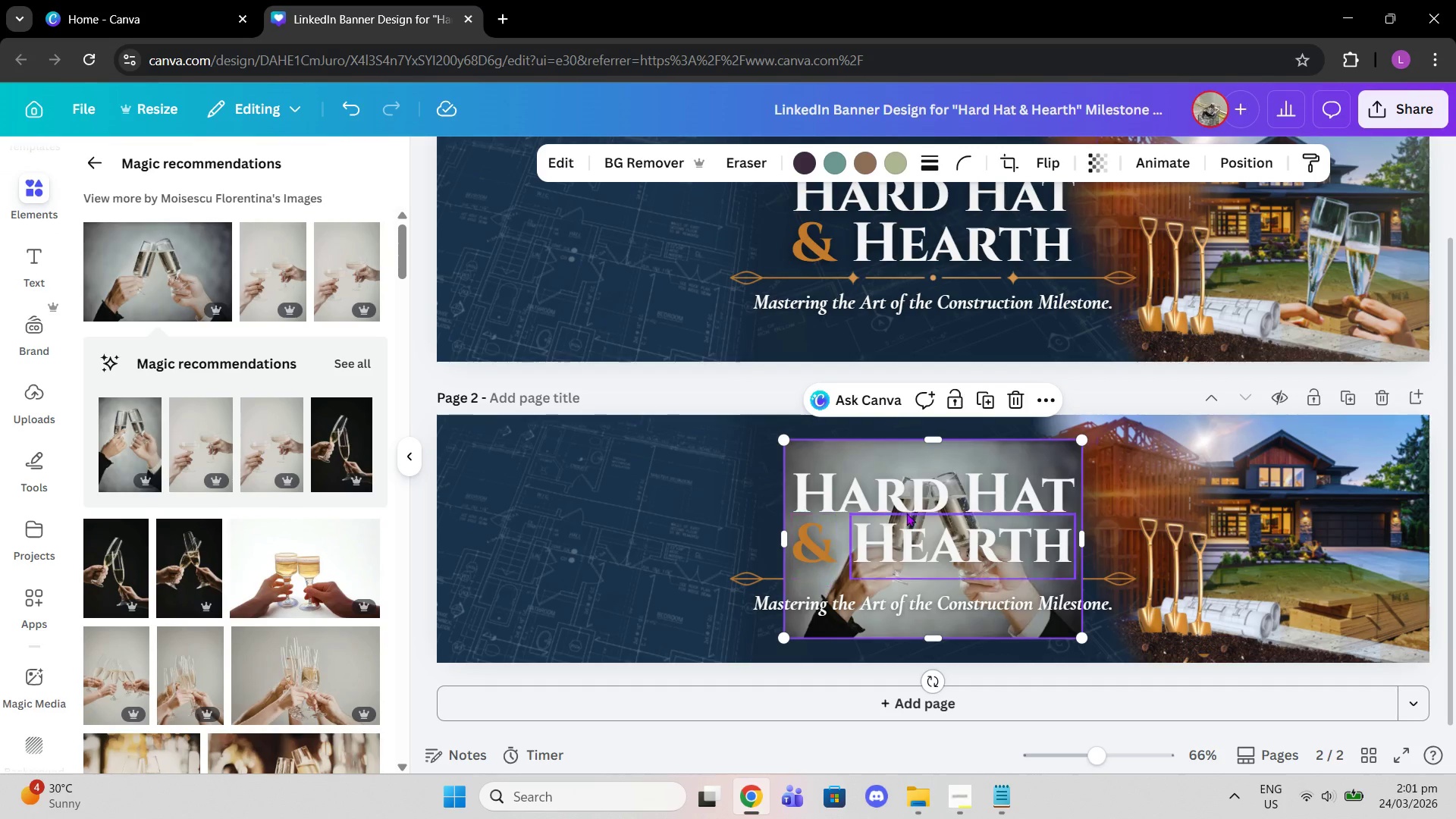 
left_click_drag(start_coordinate=[959, 450], to_coordinate=[624, 450])
 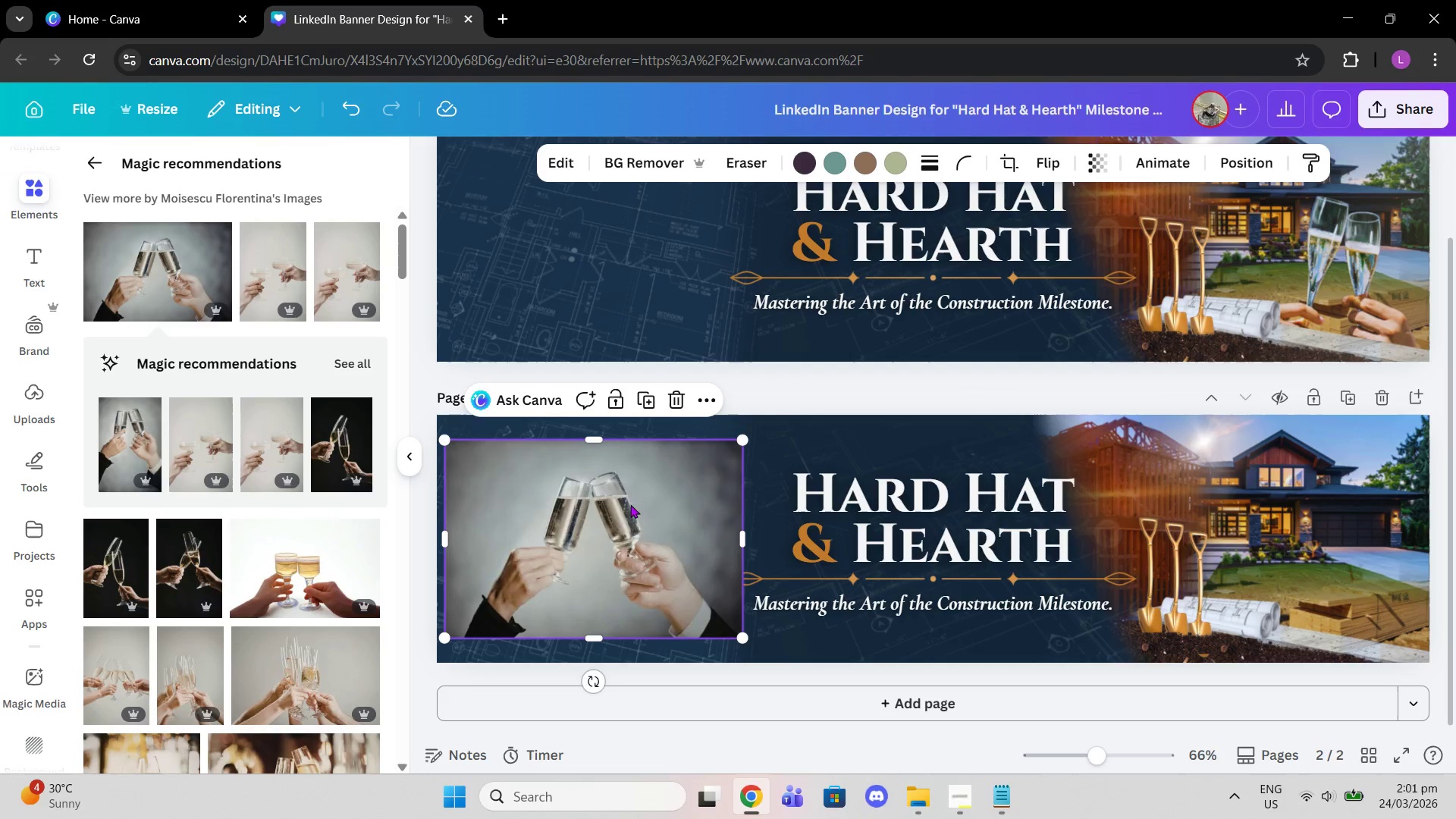 
scroll: coordinate [313, 513], scroll_direction: up, amount: 2.0
 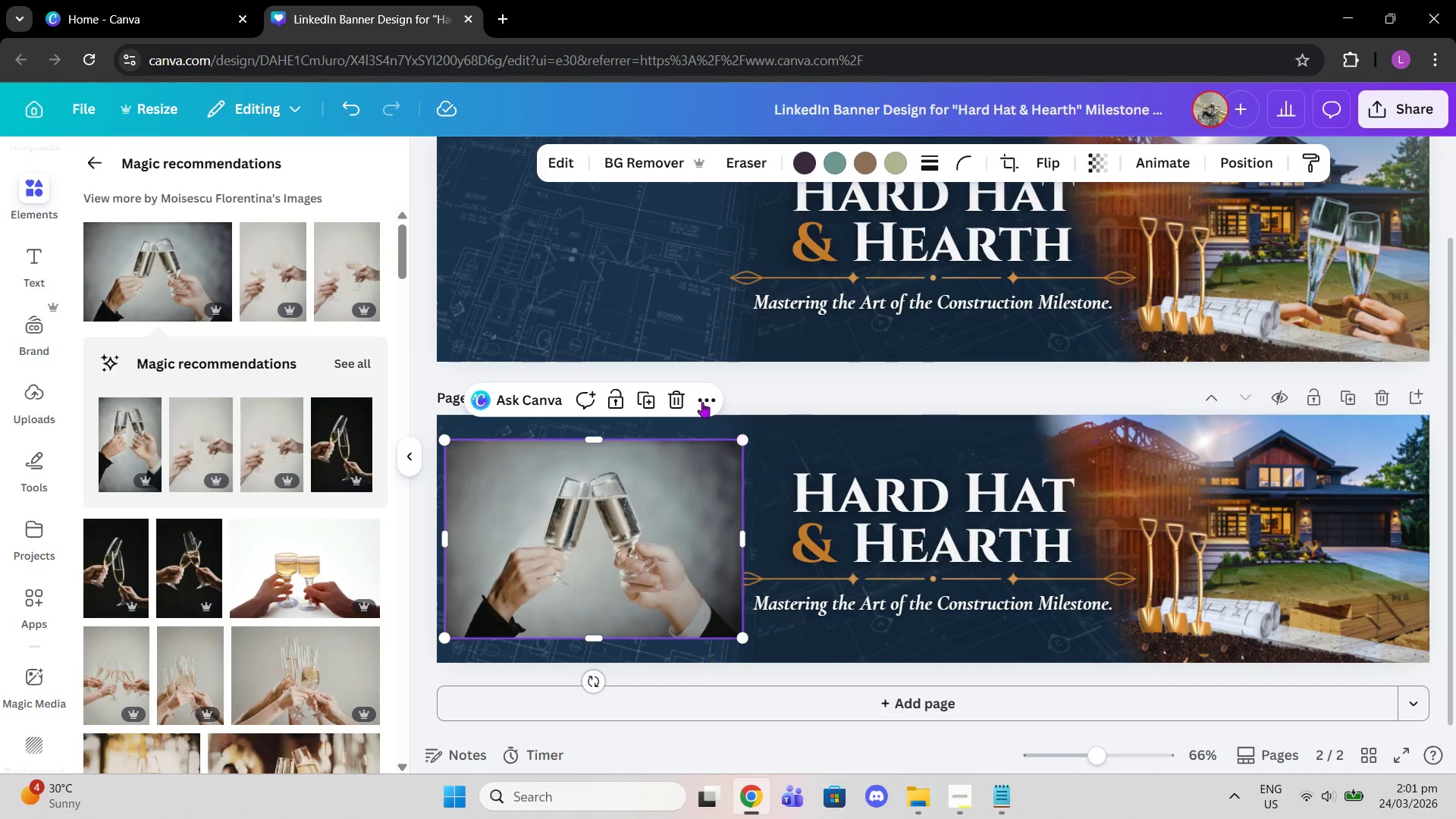 
left_click([647, 164])
 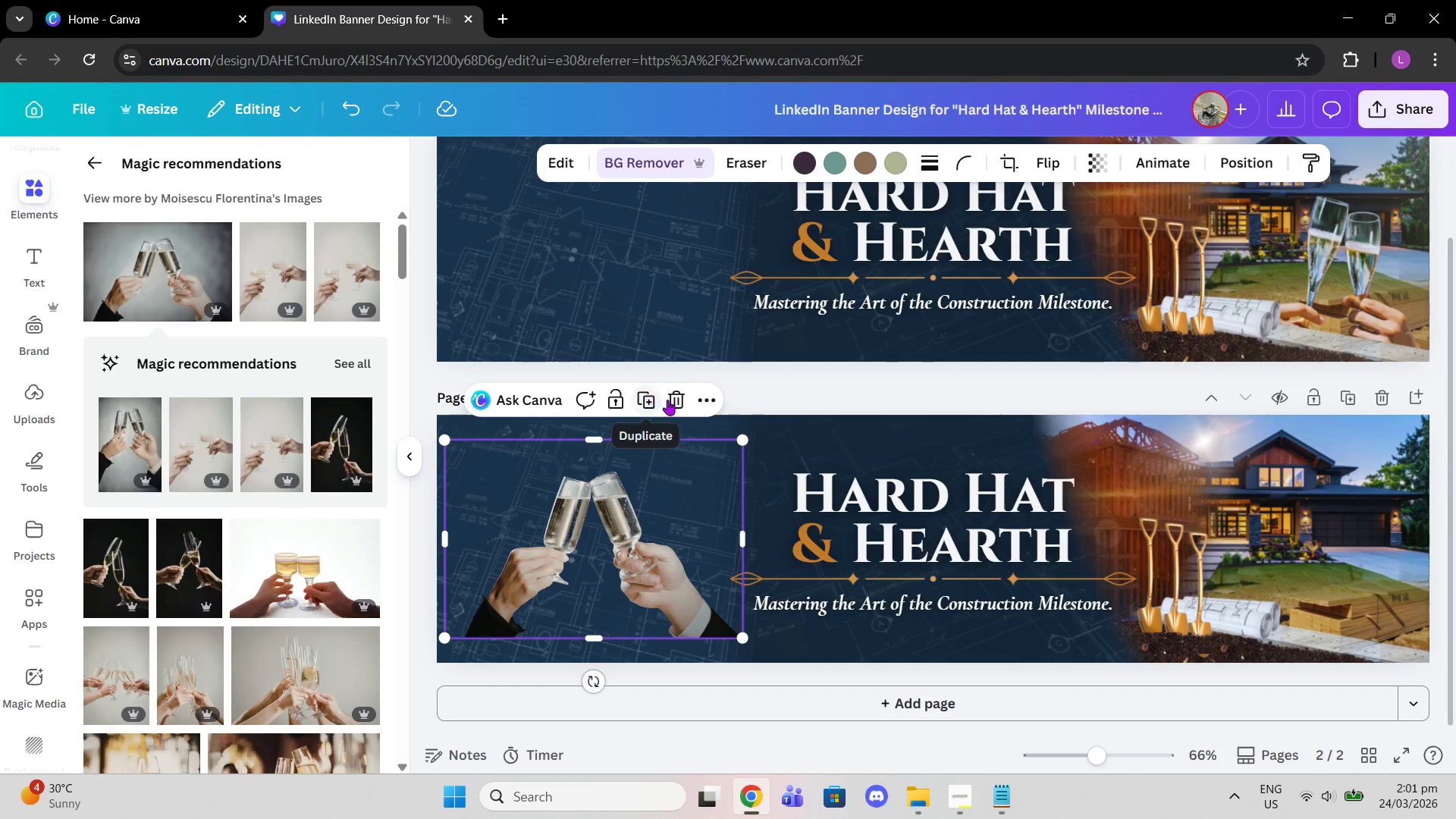 
left_click_drag(start_coordinate=[648, 547], to_coordinate=[1351, 558])
 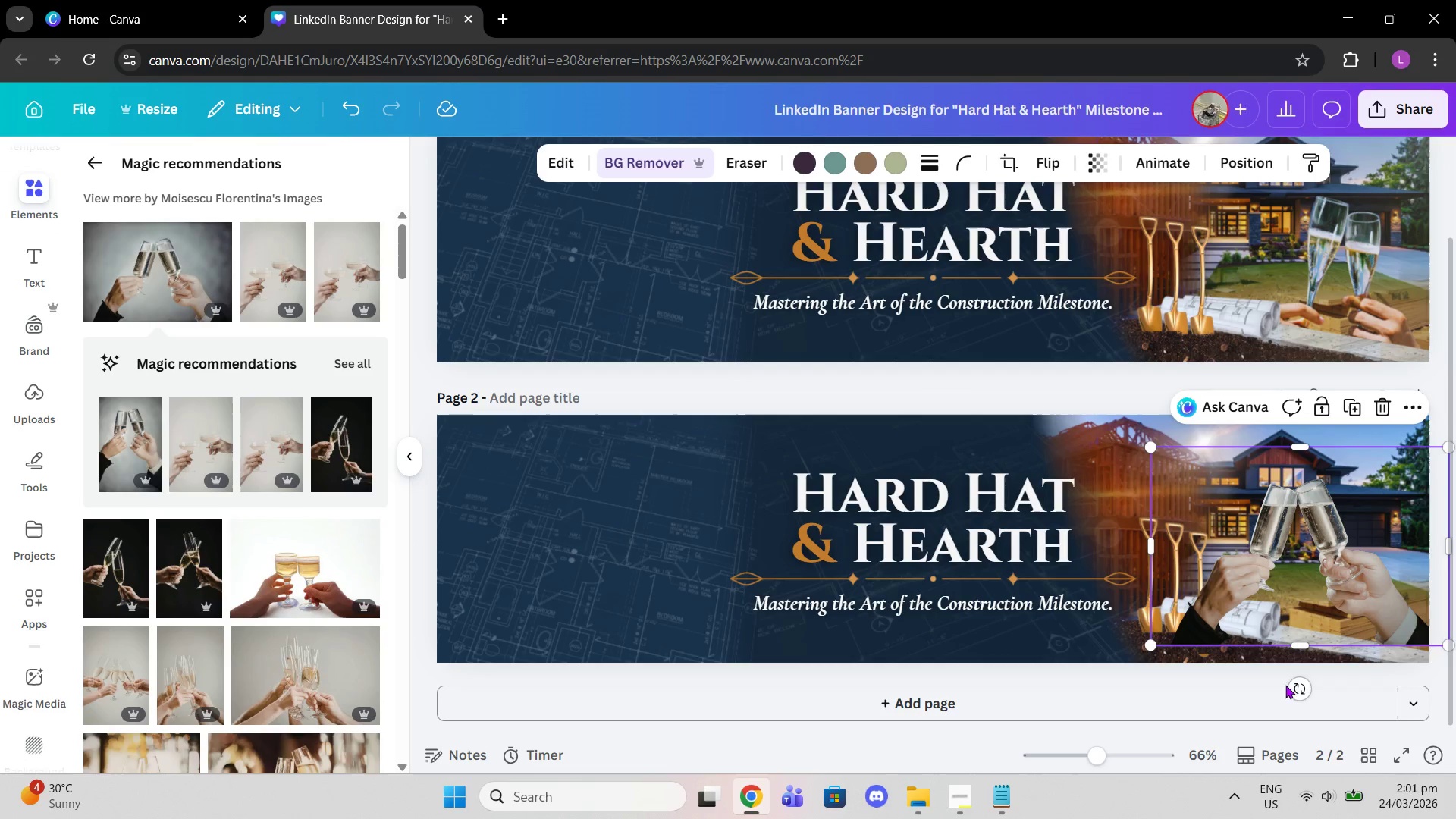 
scroll: coordinate [1166, 427], scroll_direction: up, amount: 2.0
 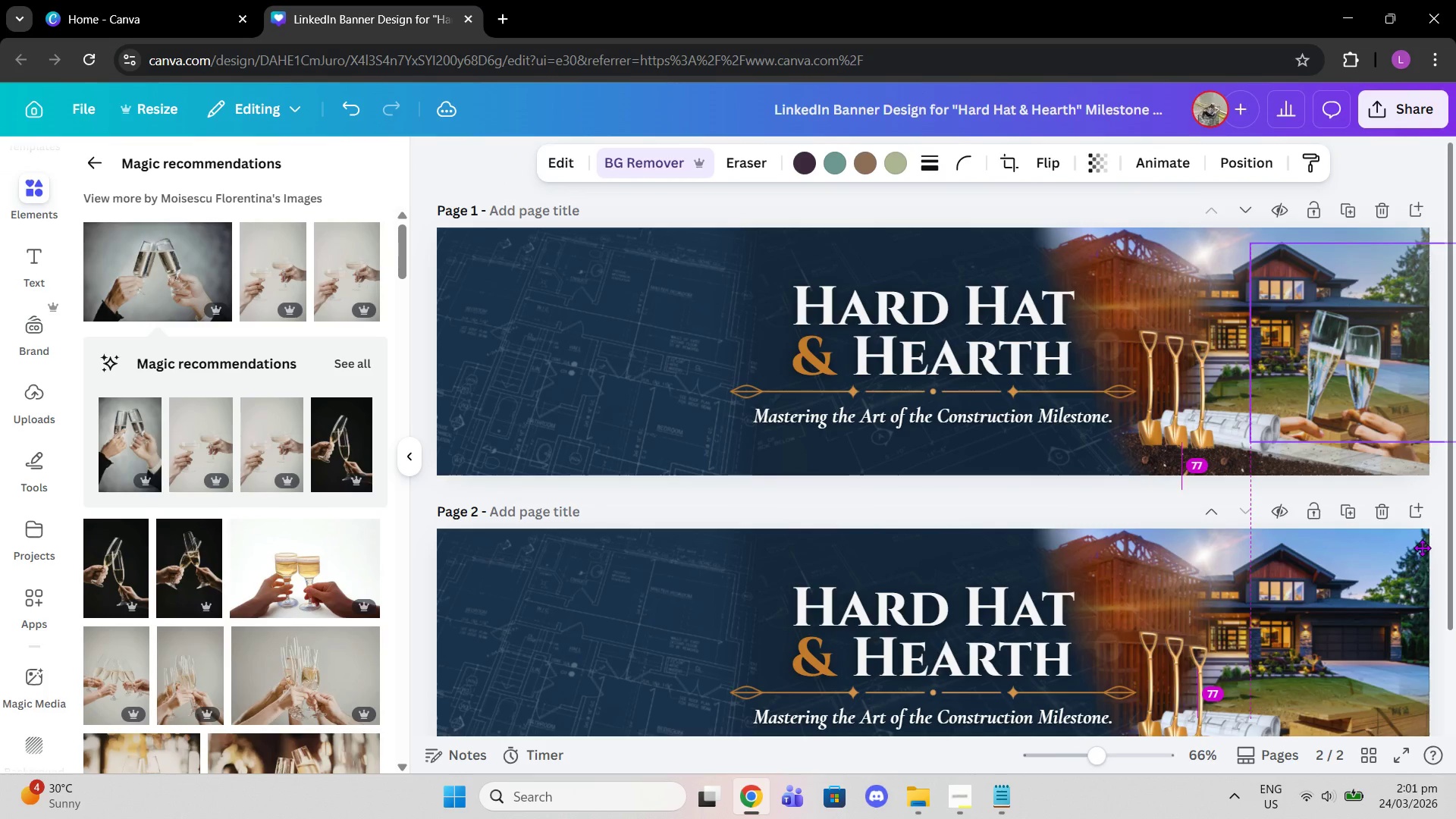 
scroll: coordinate [1416, 559], scroll_direction: down, amount: 2.0
 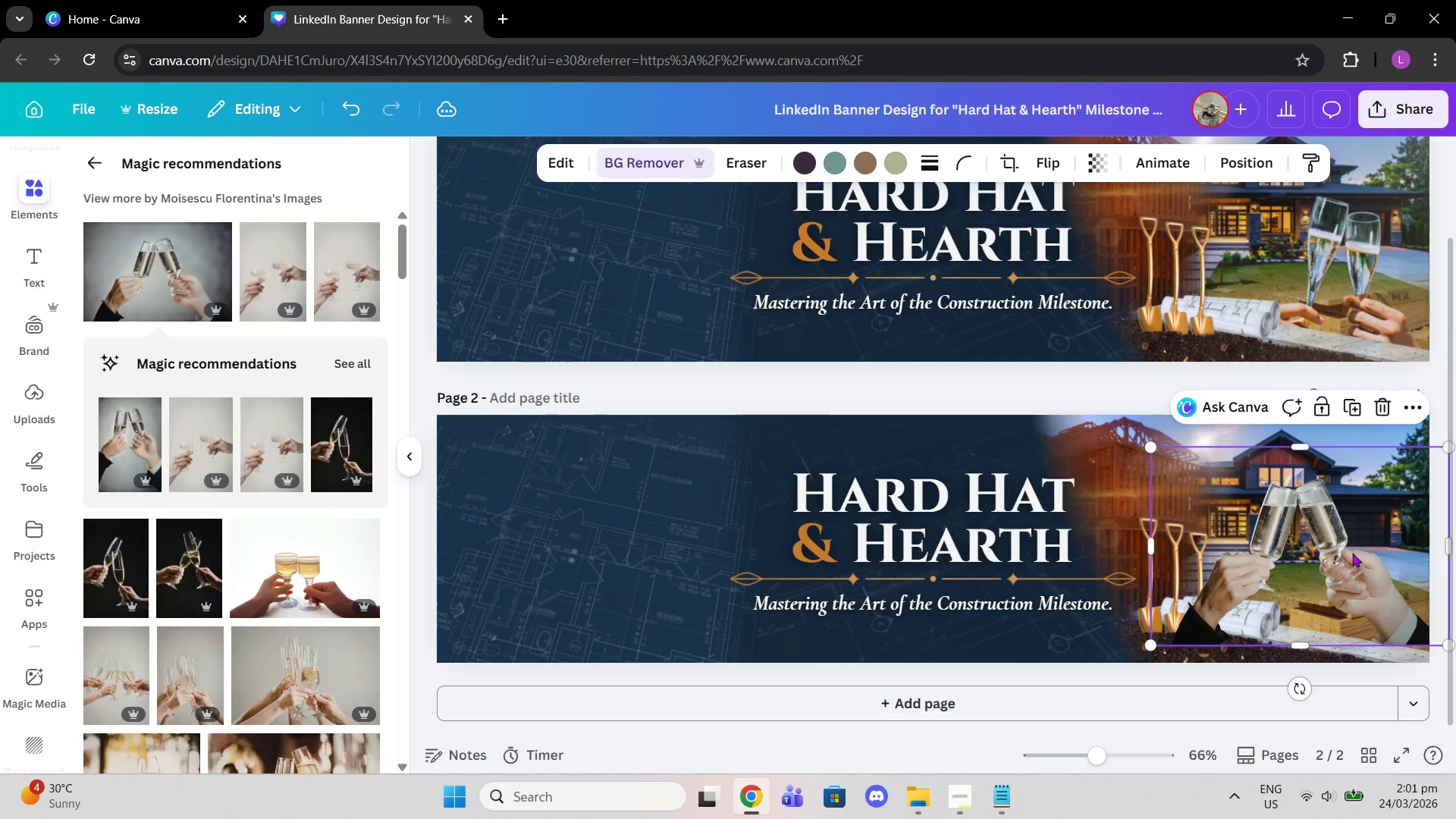 
left_click_drag(start_coordinate=[1297, 698], to_coordinate=[1278, 683])
 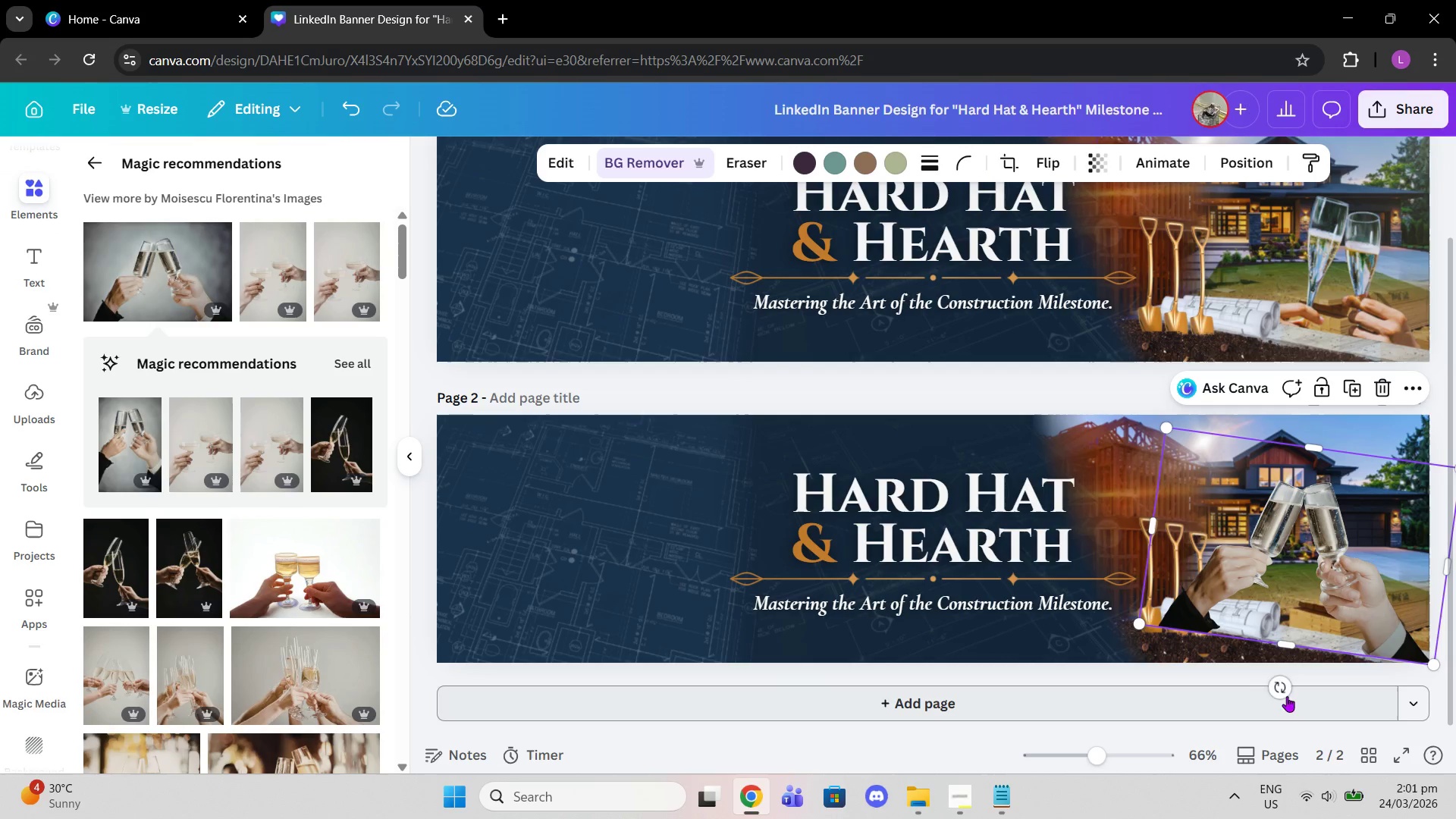 
left_click_drag(start_coordinate=[1279, 691], to_coordinate=[1291, 691])
 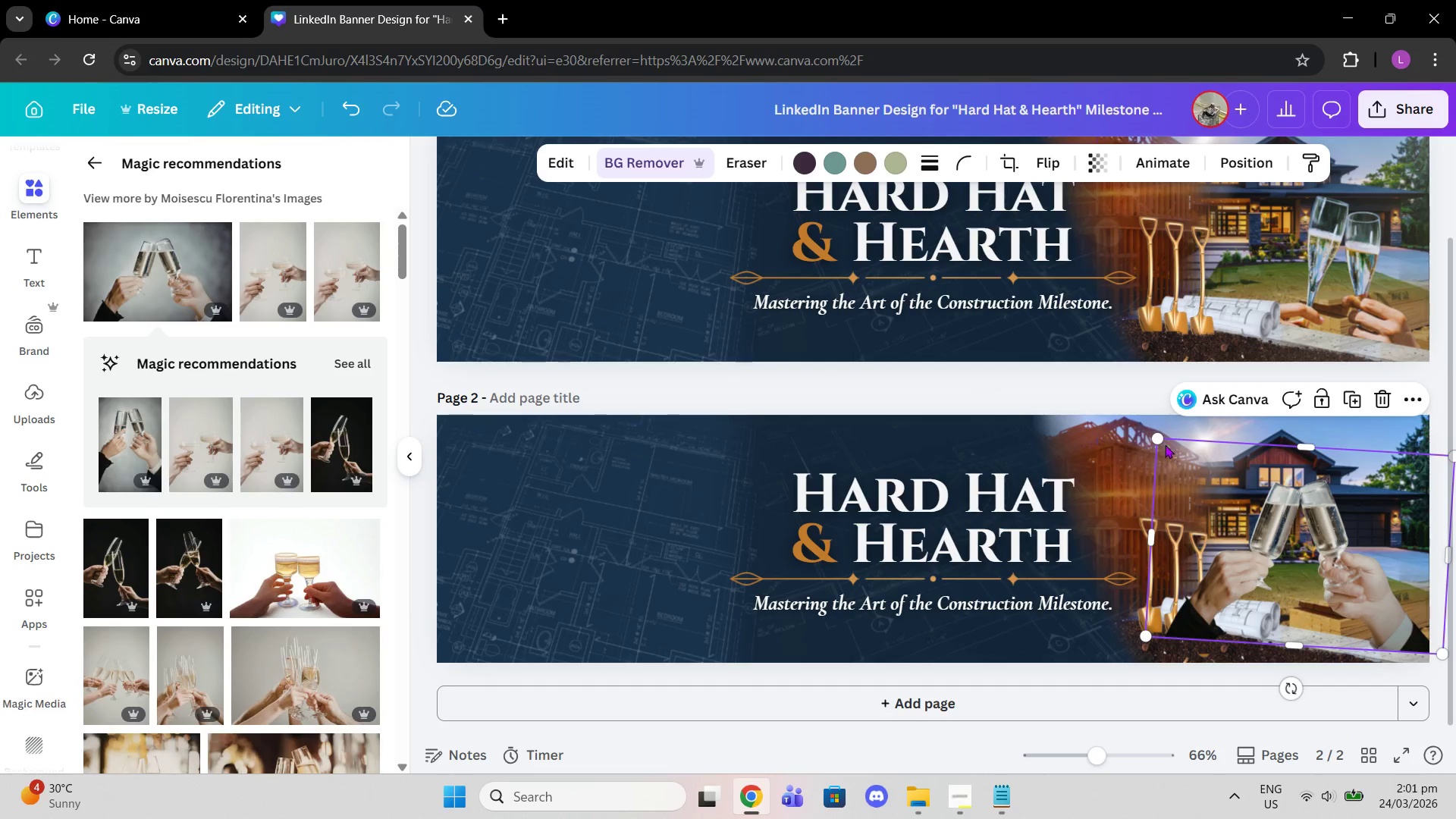 
left_click_drag(start_coordinate=[1159, 439], to_coordinate=[1228, 494])
 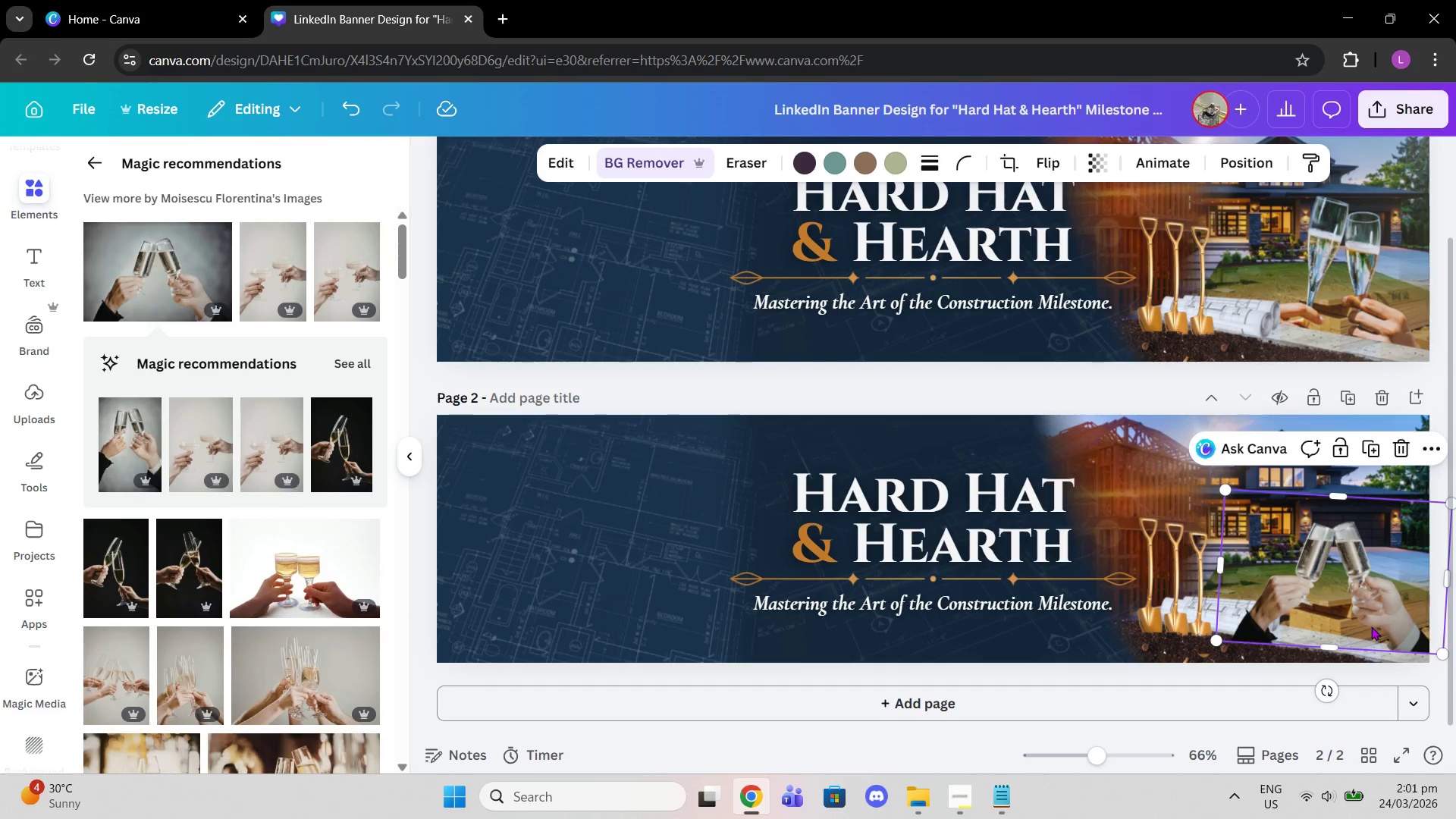 
left_click_drag(start_coordinate=[1357, 616], to_coordinate=[1338, 613])
 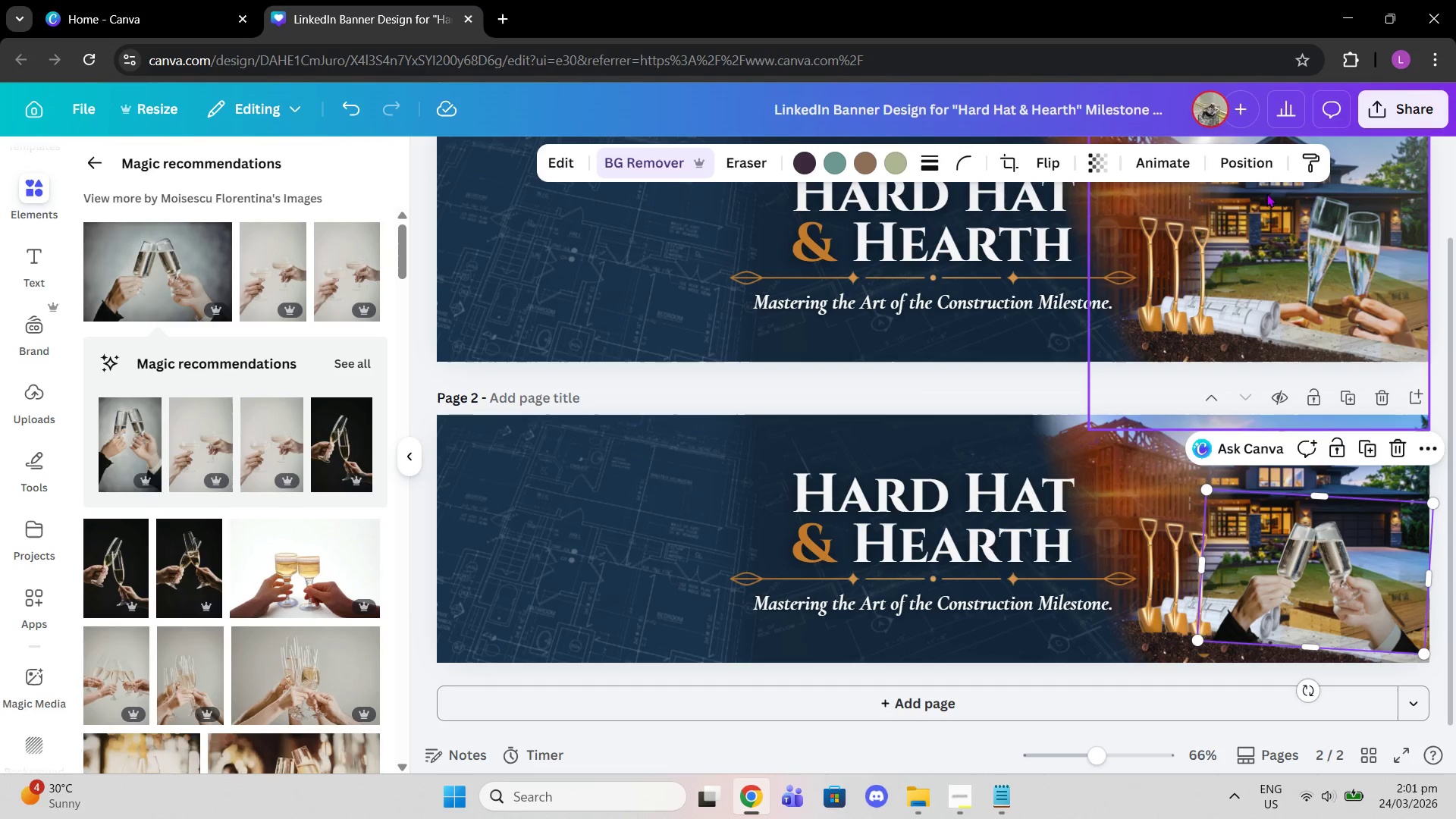 
left_click([1259, 153])
 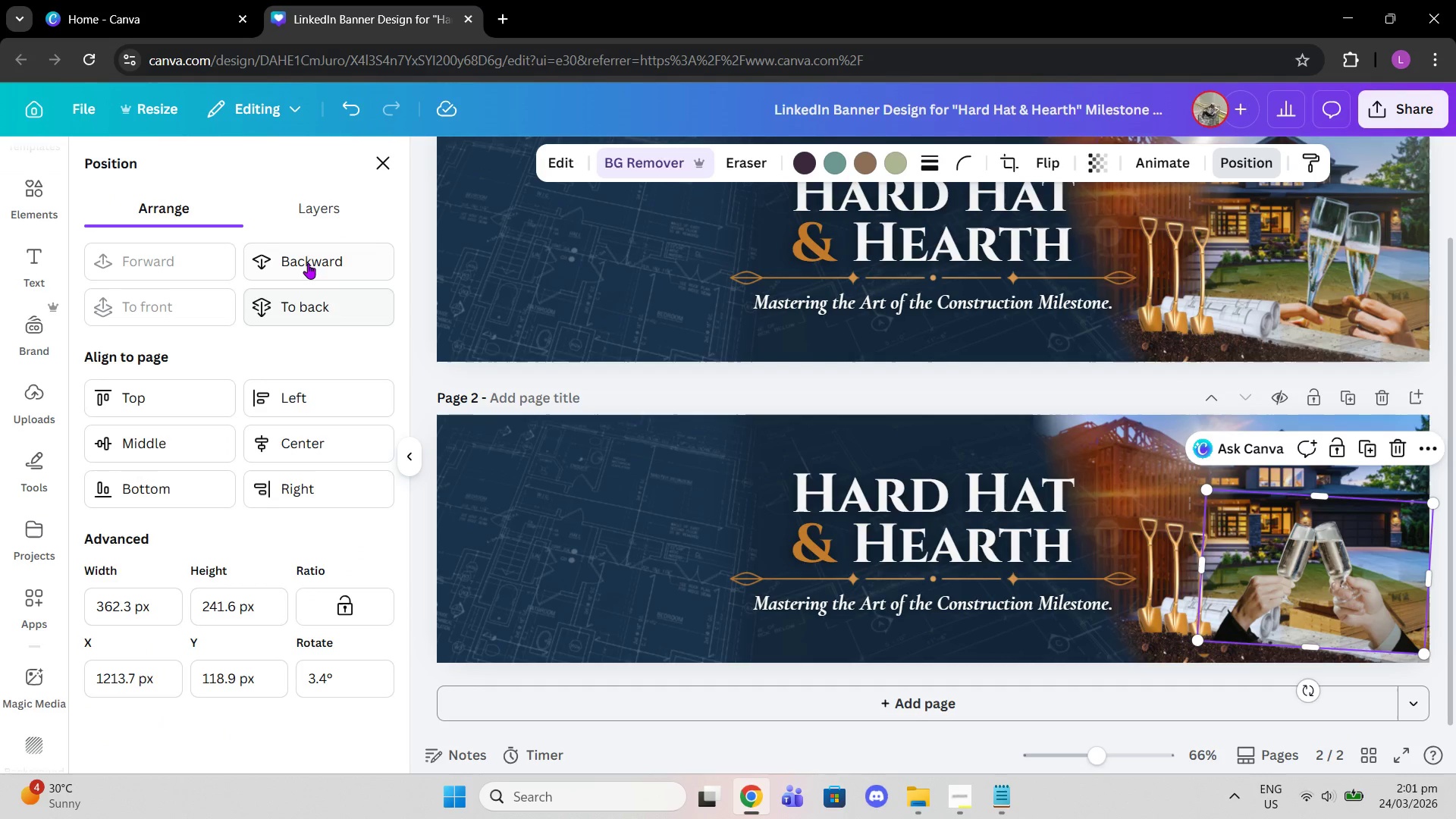 
left_click([297, 222])
 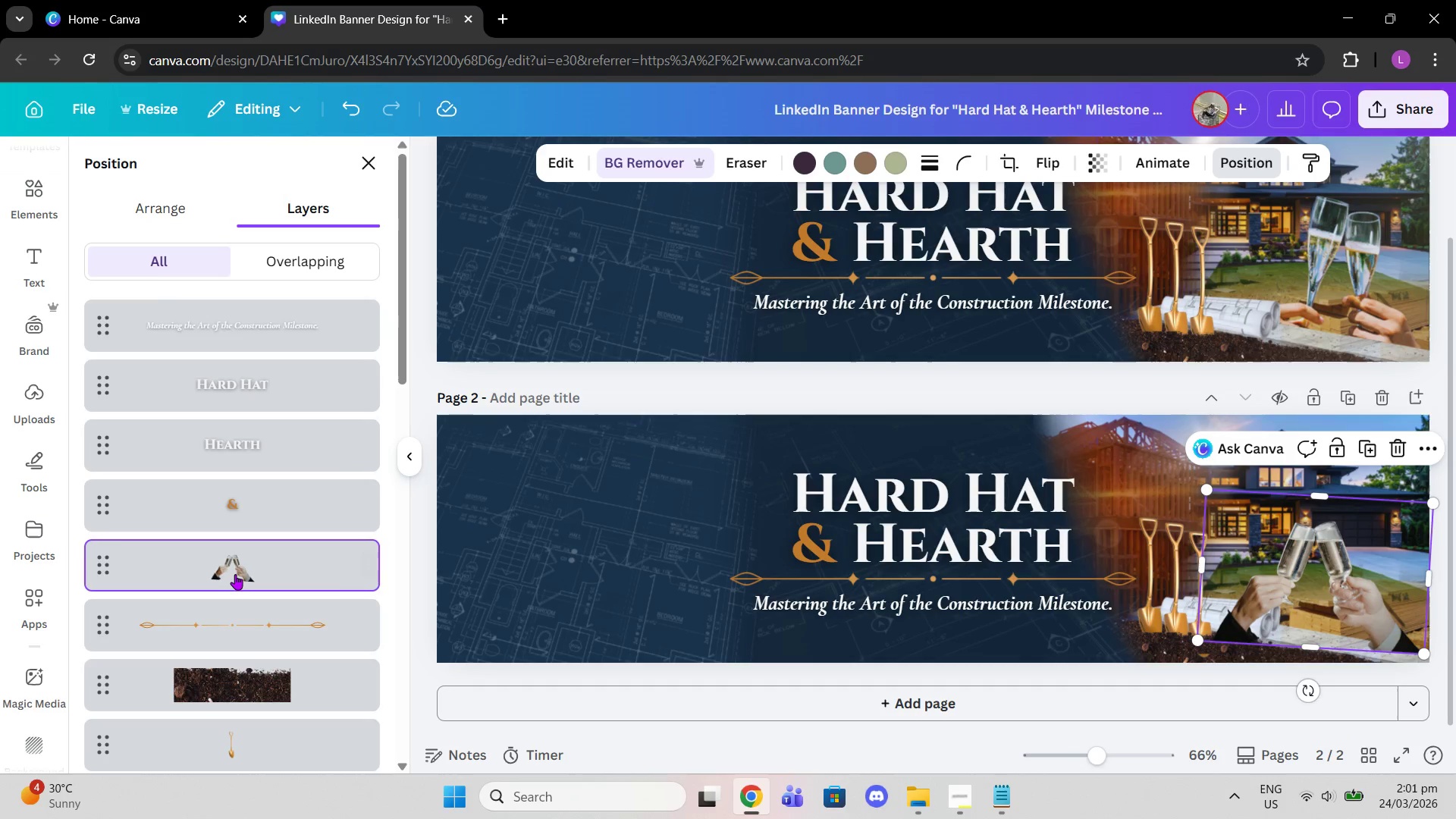 
left_click_drag(start_coordinate=[233, 574], to_coordinate=[269, 619])
 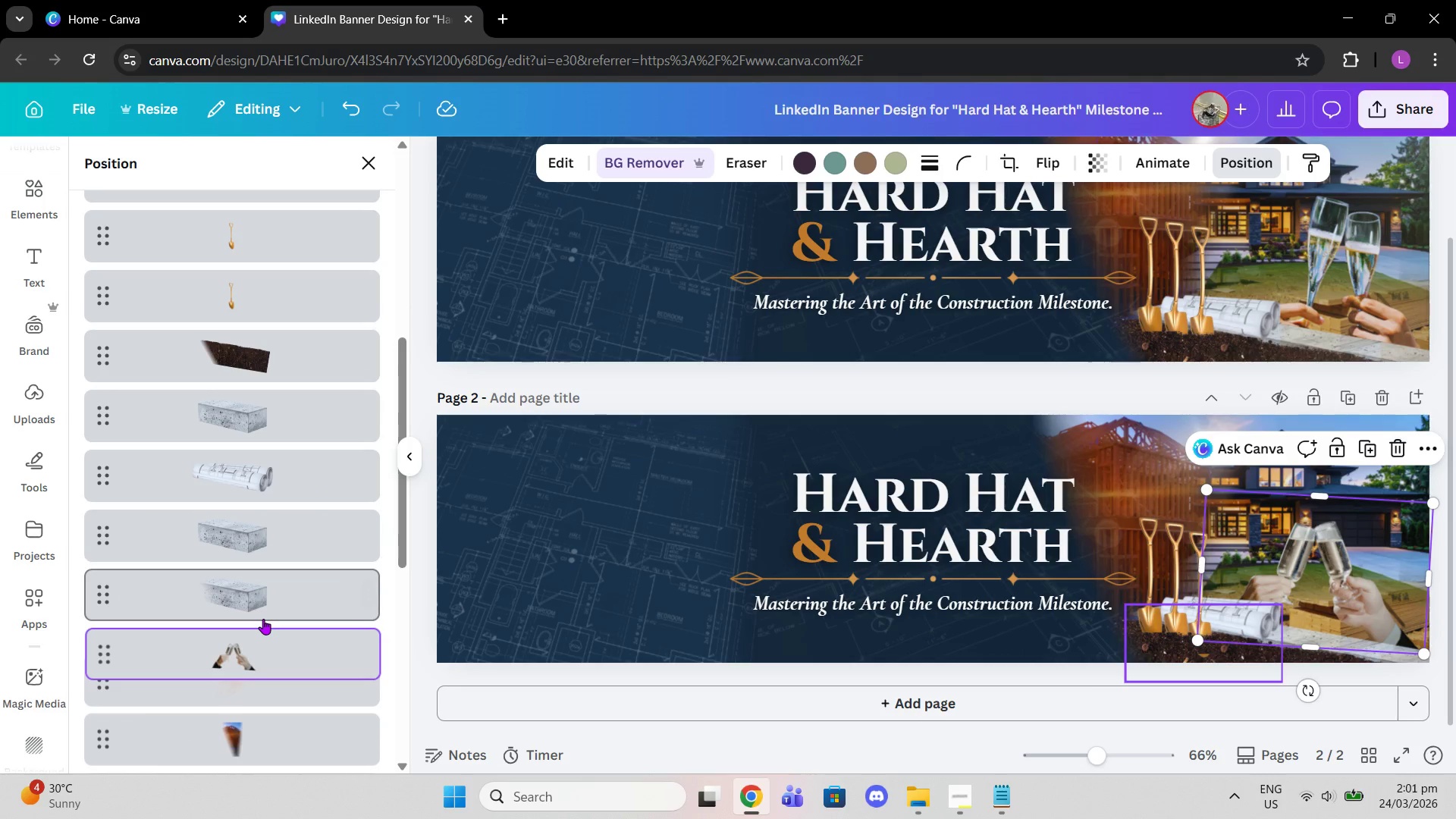 
scroll: coordinate [246, 604], scroll_direction: down, amount: 6.0
 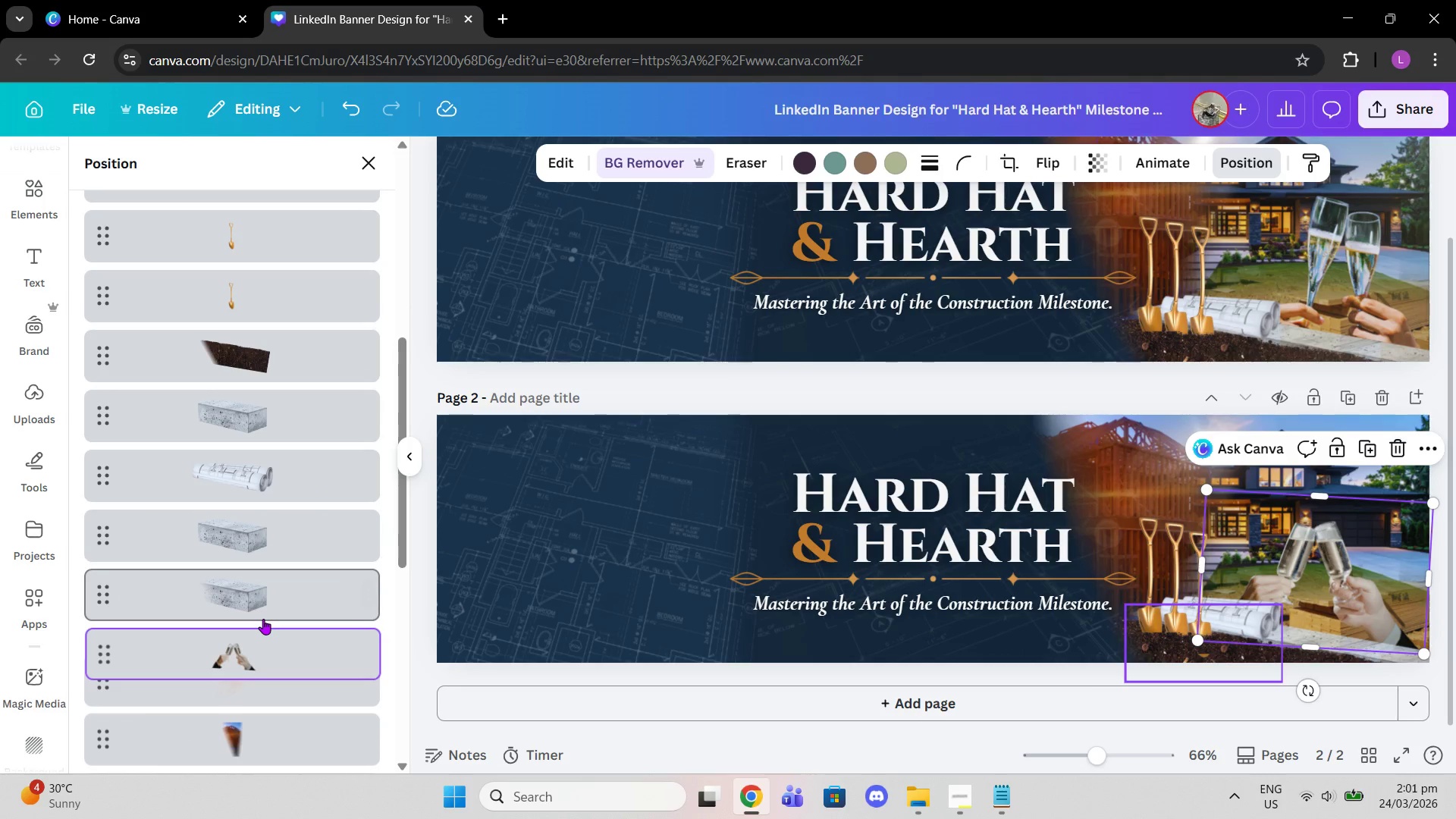 
left_click_drag(start_coordinate=[1339, 604], to_coordinate=[1335, 587])
 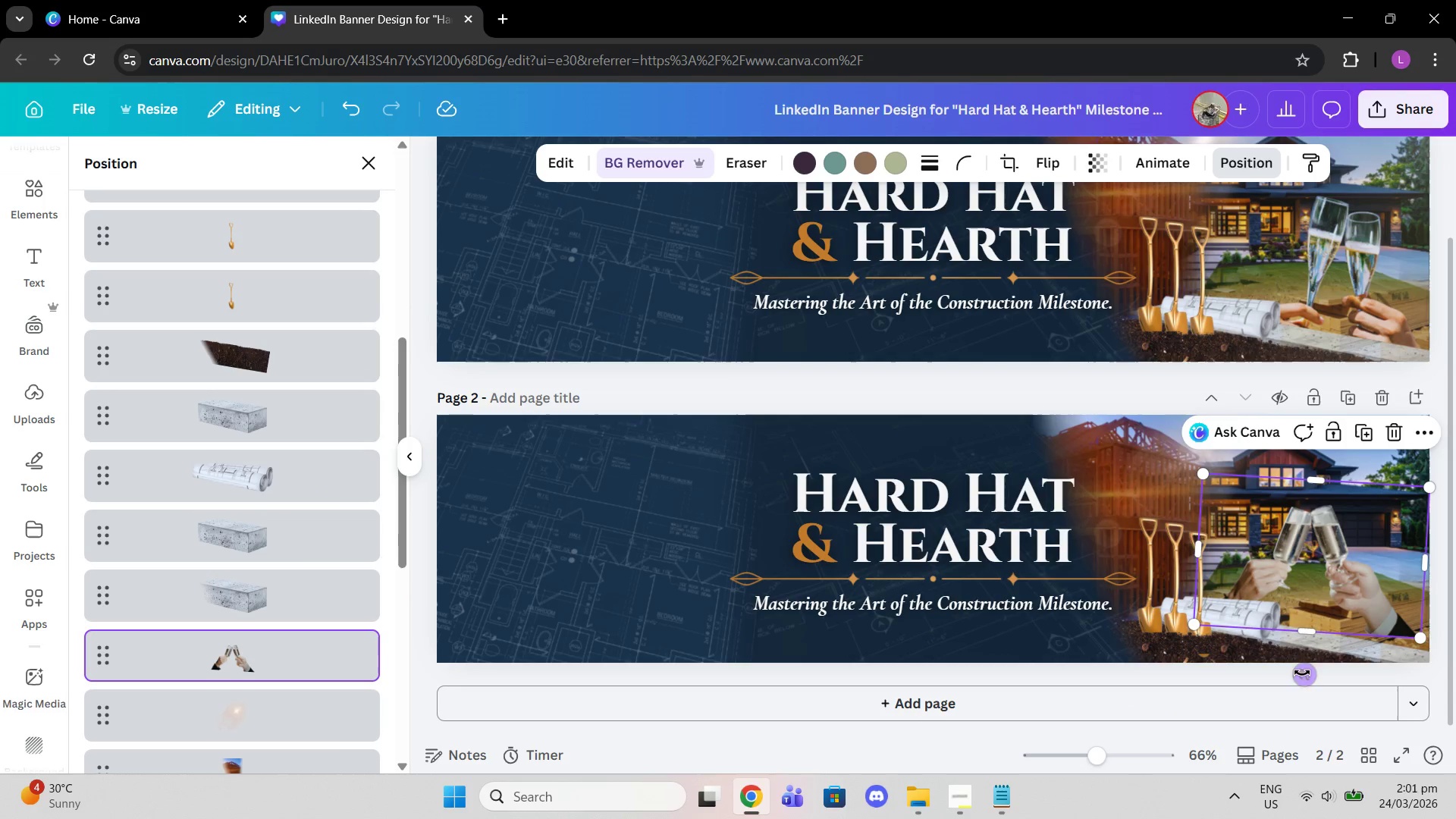 
left_click_drag(start_coordinate=[1302, 673], to_coordinate=[1291, 673])
 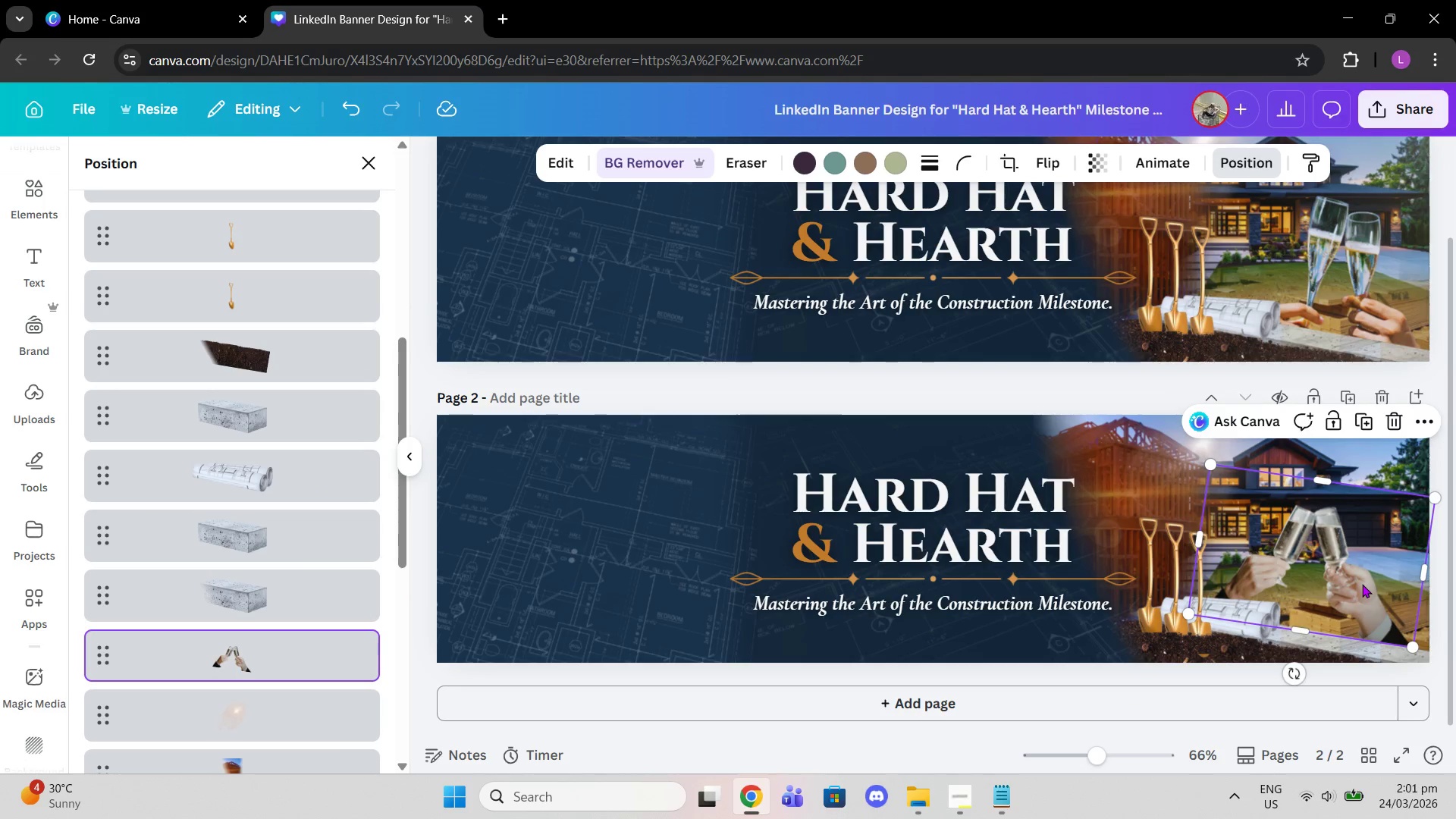 
left_click_drag(start_coordinate=[1362, 584], to_coordinate=[1370, 589])
 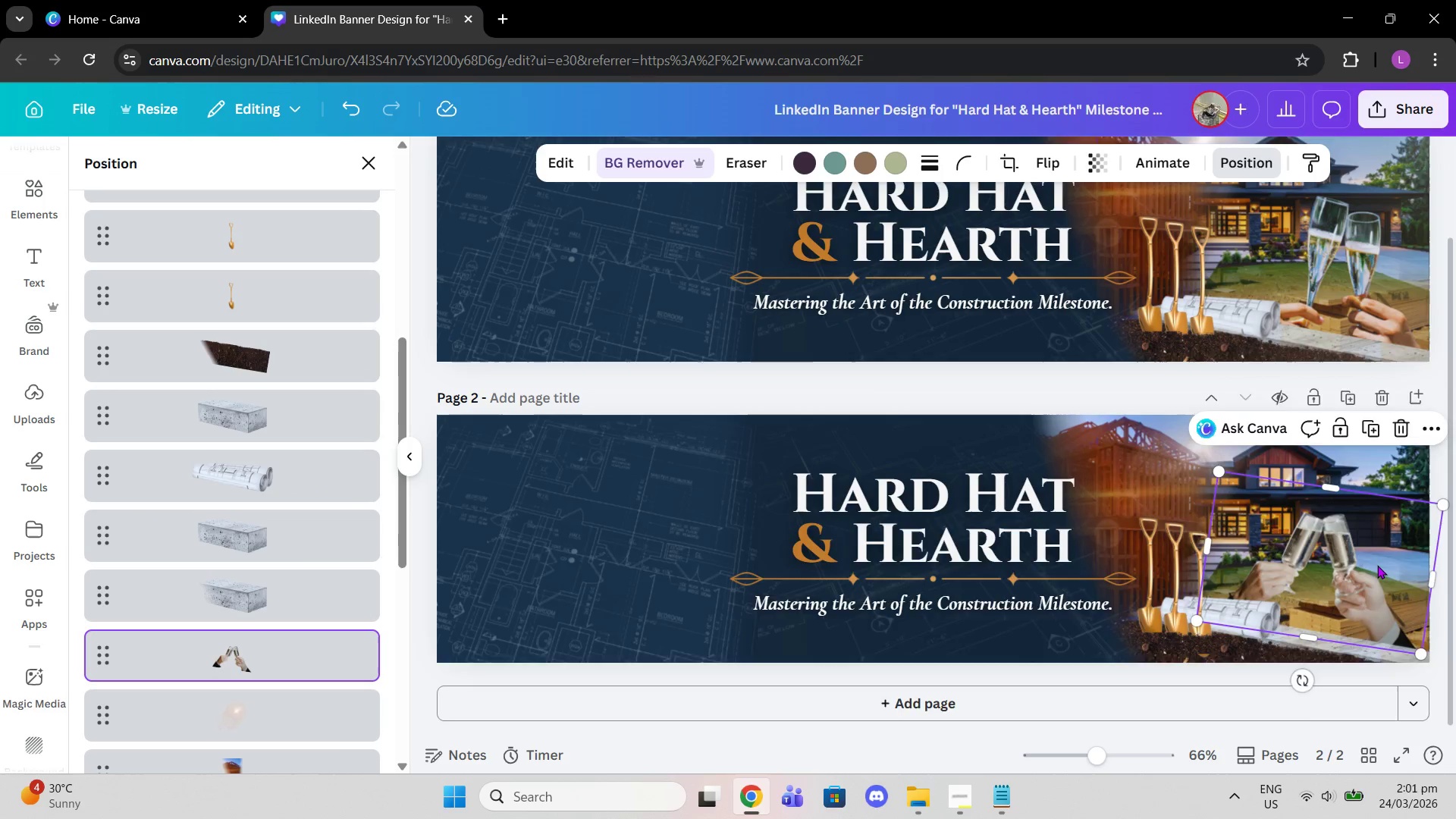 
scroll: coordinate [1377, 565], scroll_direction: up, amount: 1.0
 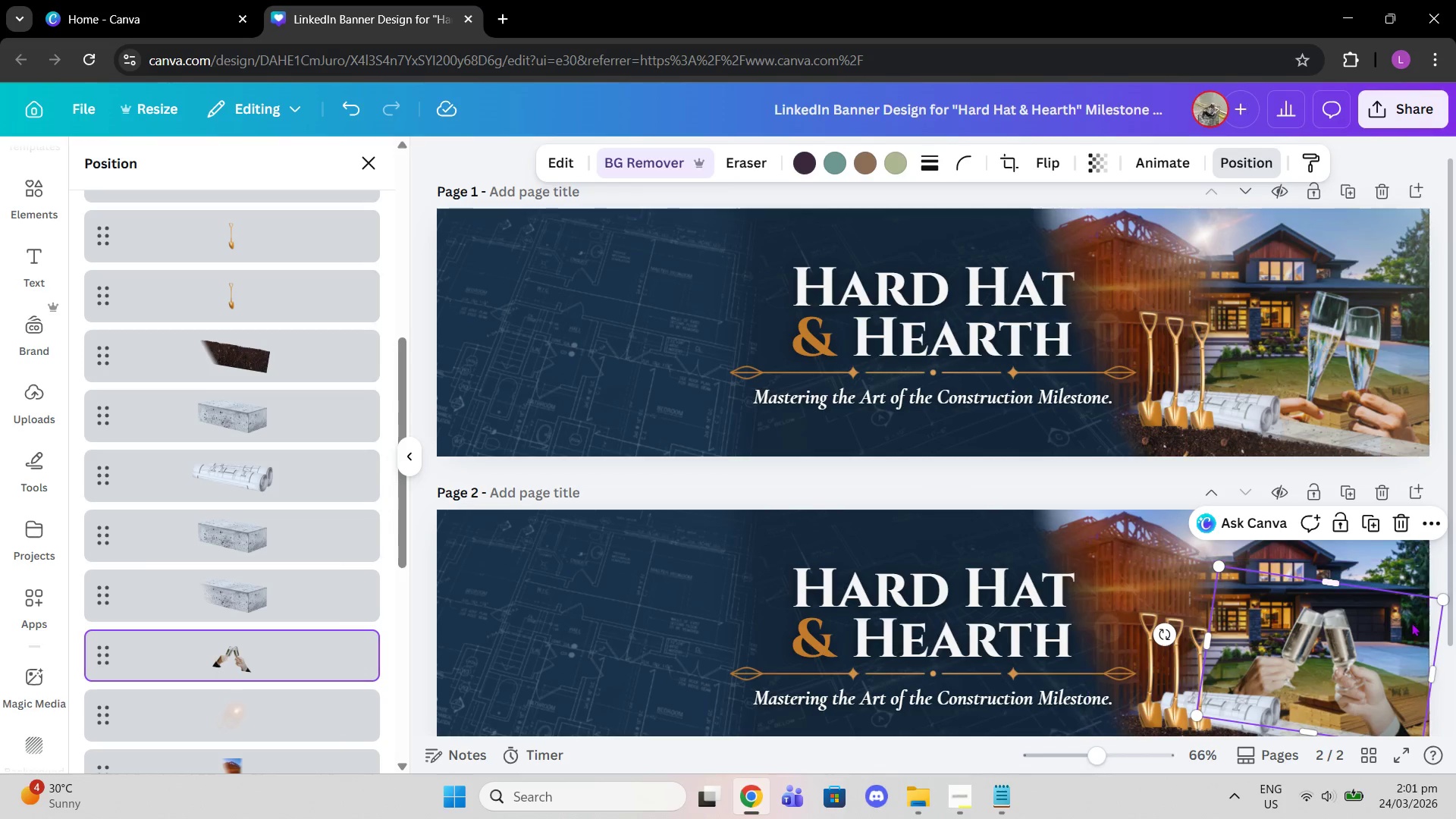 
scroll: coordinate [1426, 667], scroll_direction: down, amount: 1.0
 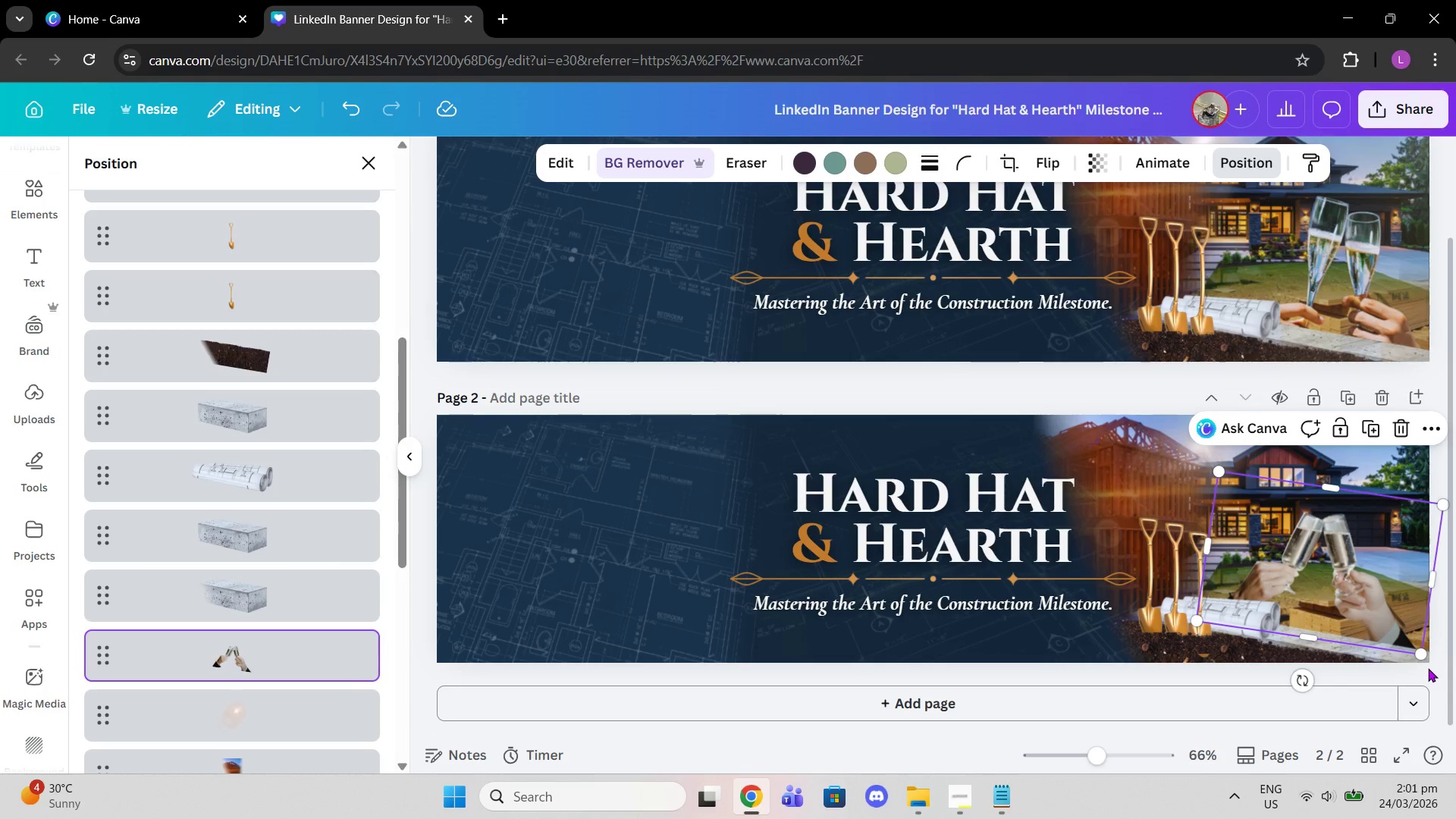 
scroll: coordinate [1428, 668], scroll_direction: up, amount: 1.0
 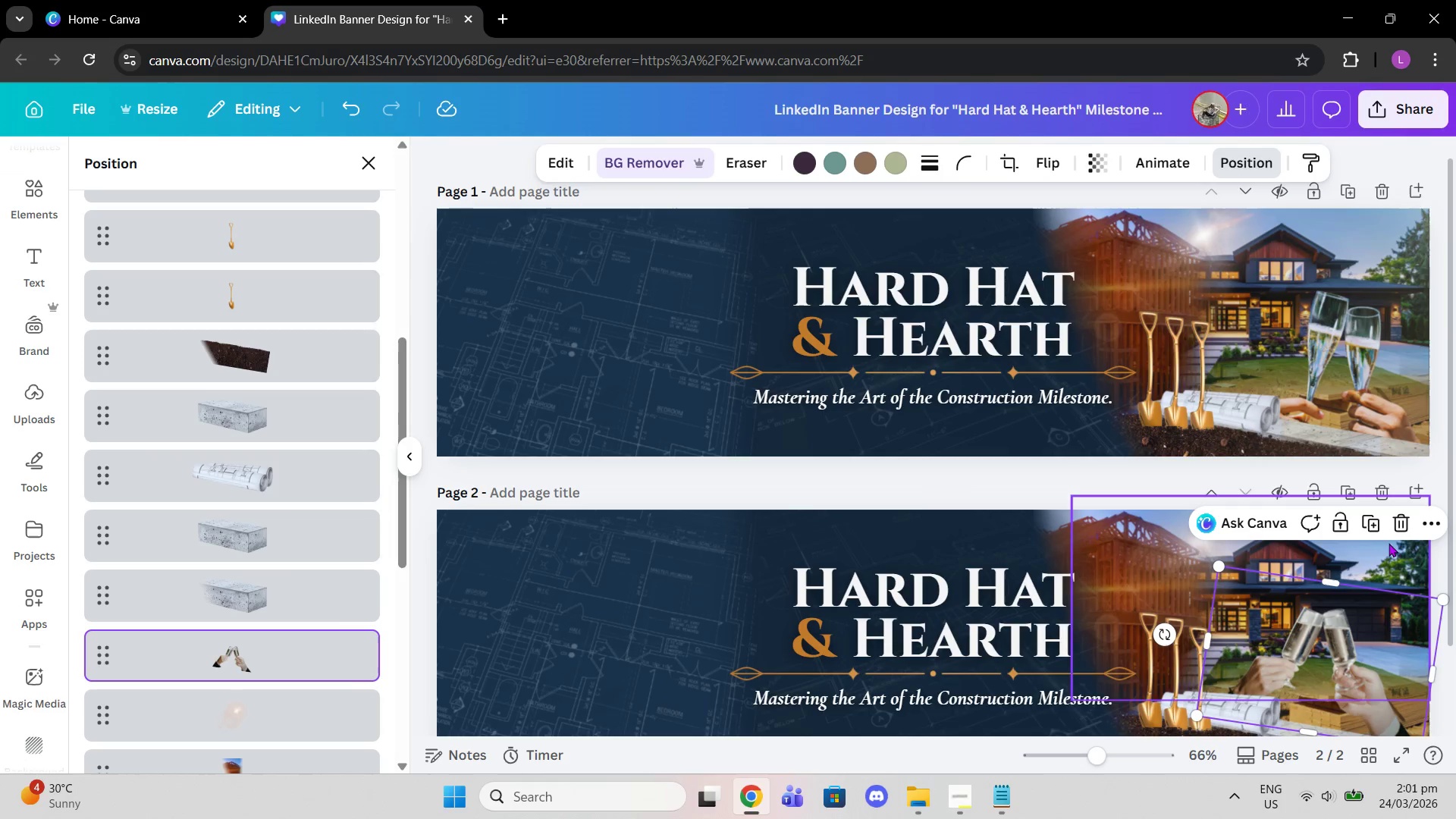 
left_click([1396, 526])
 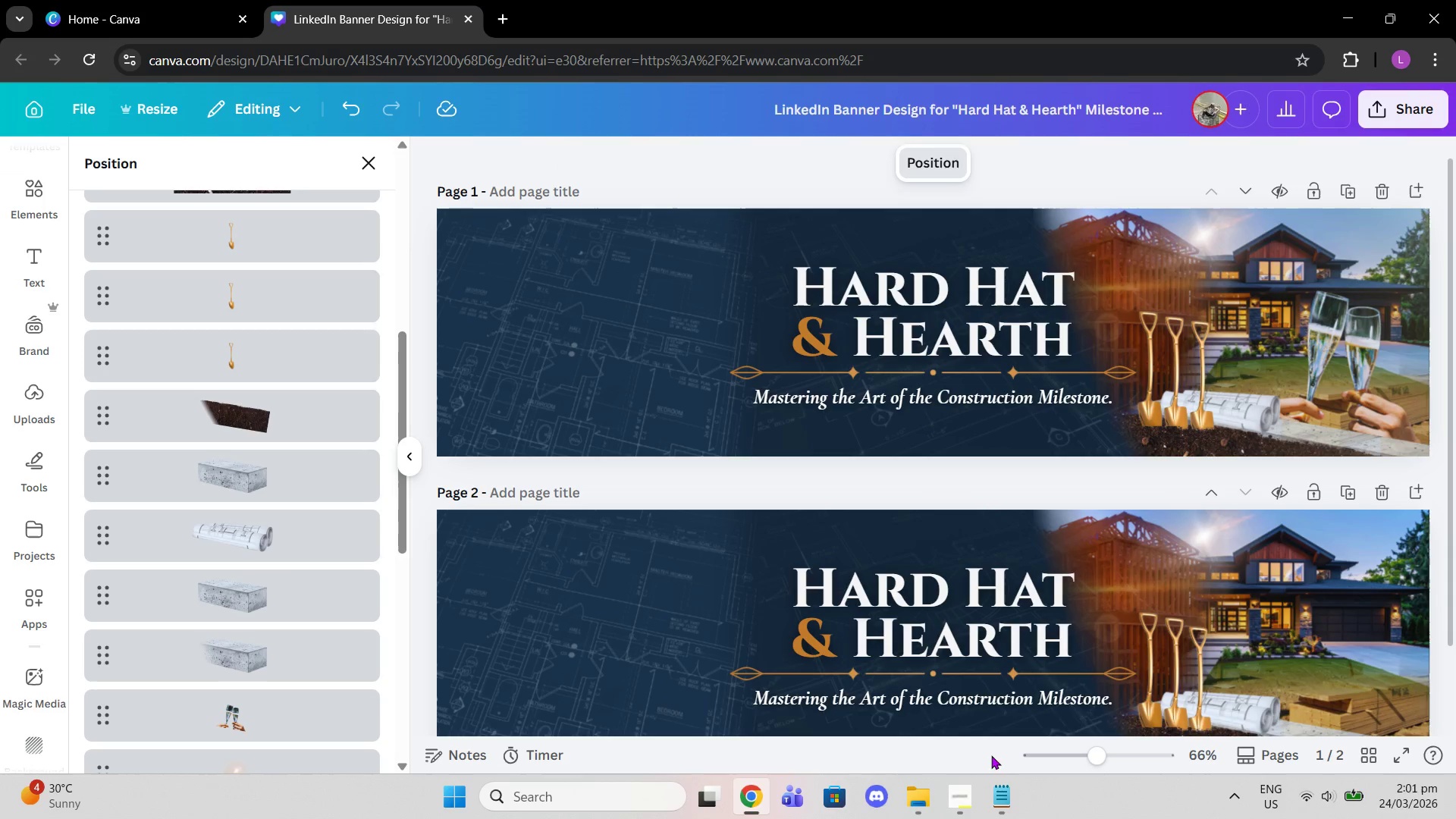 
left_click([961, 799])